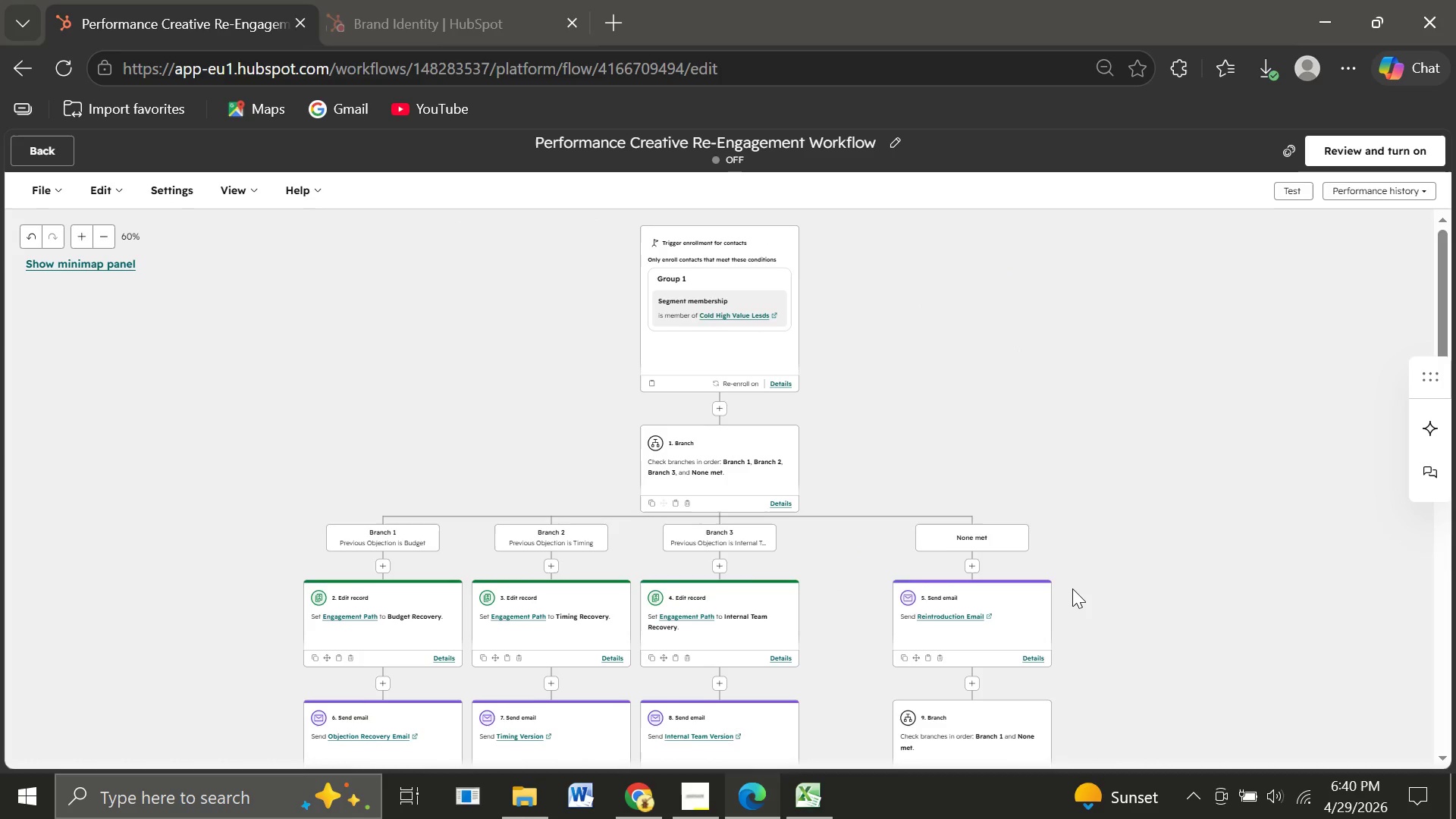 
wait(42.38)
 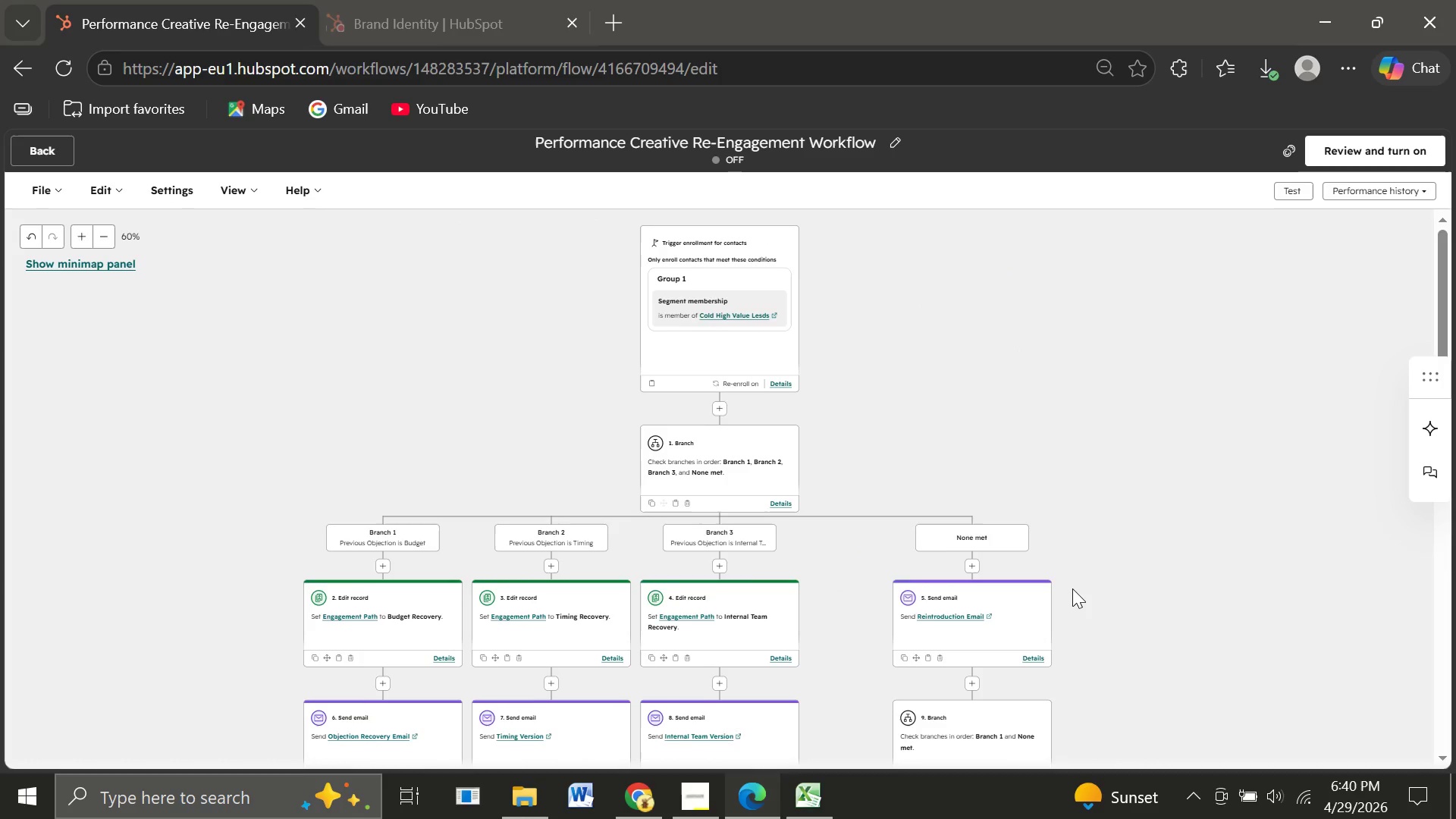 
left_click([1288, 190])
 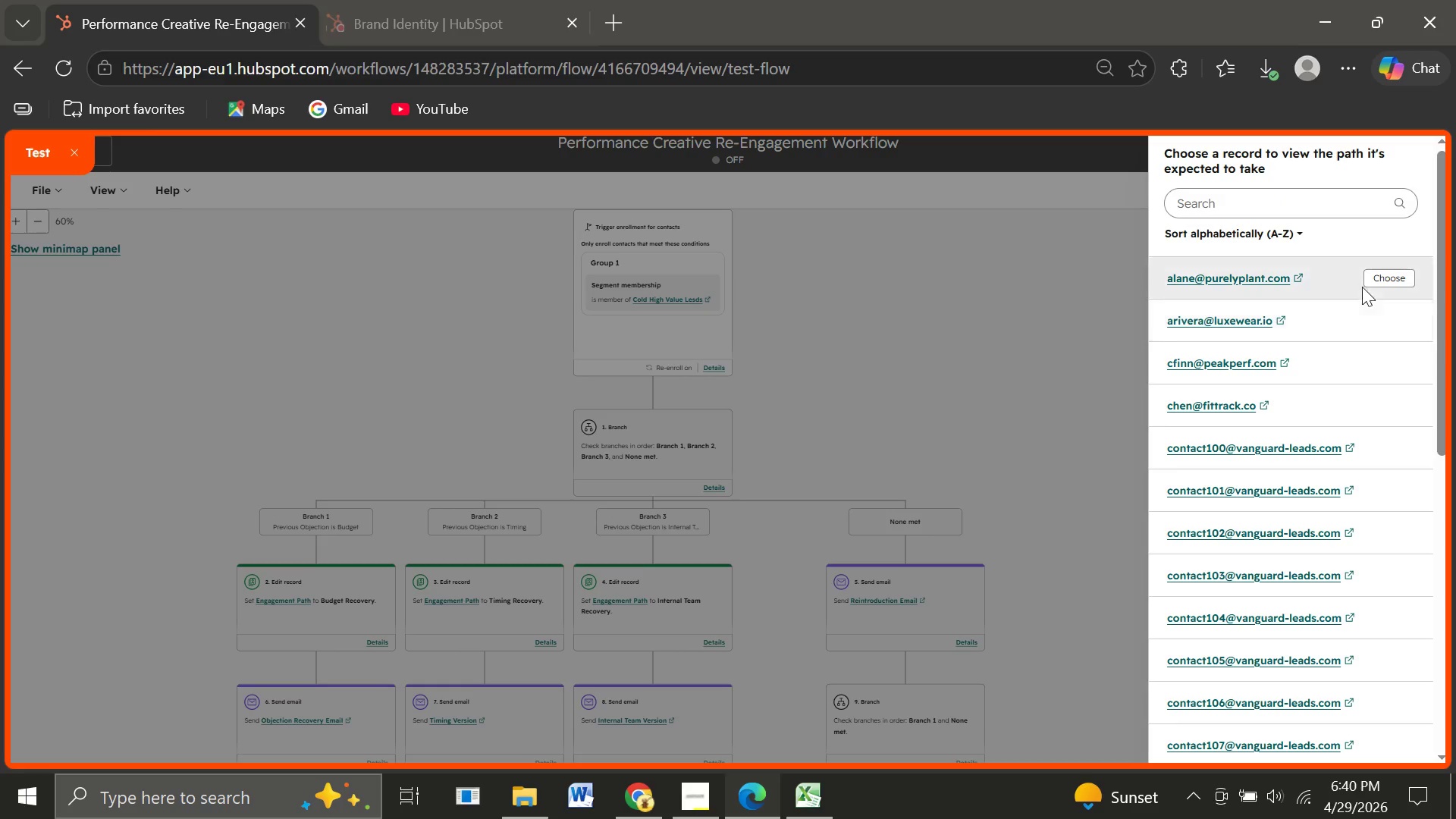 
left_click([1382, 274])
 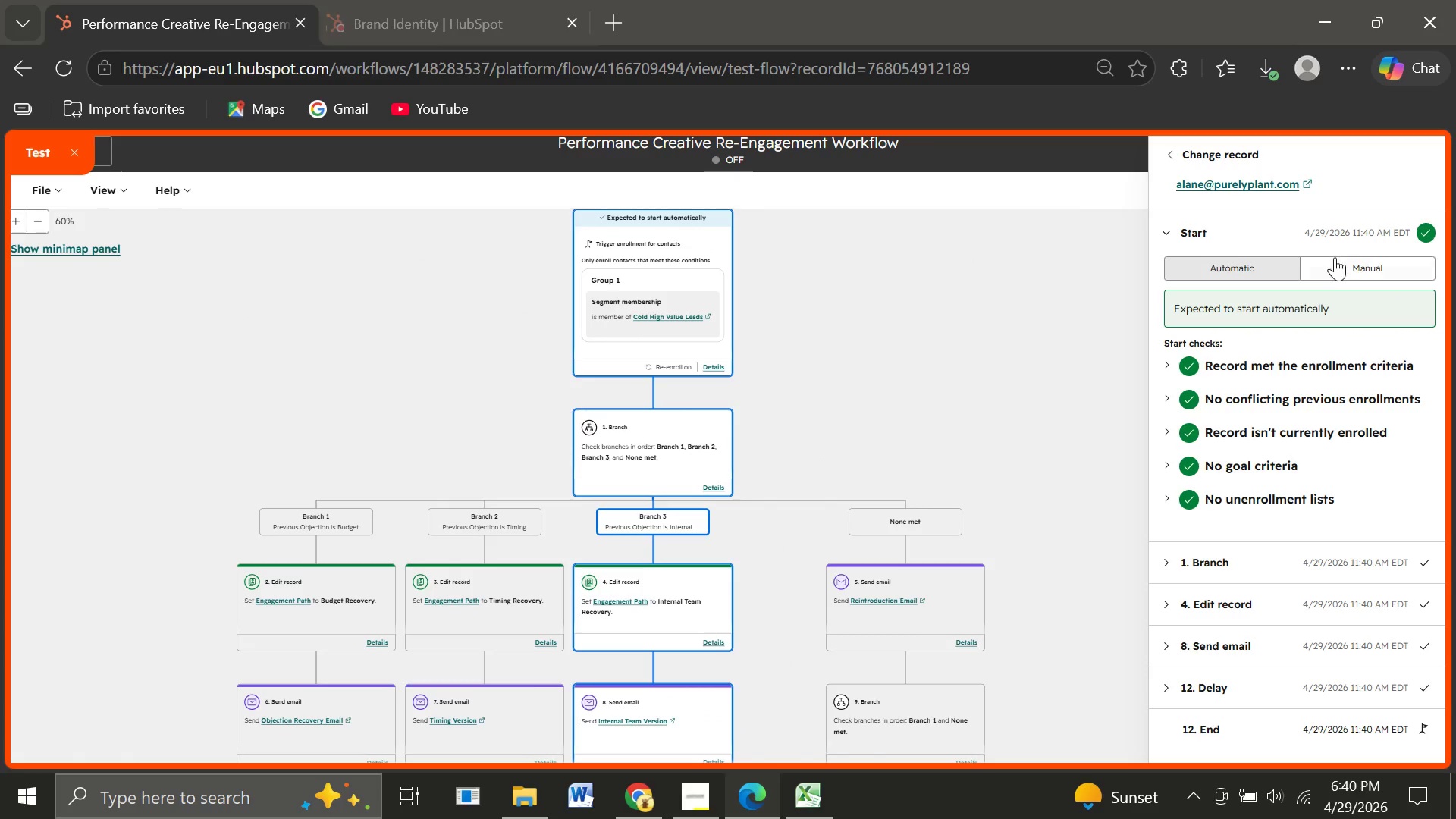 
wait(19.78)
 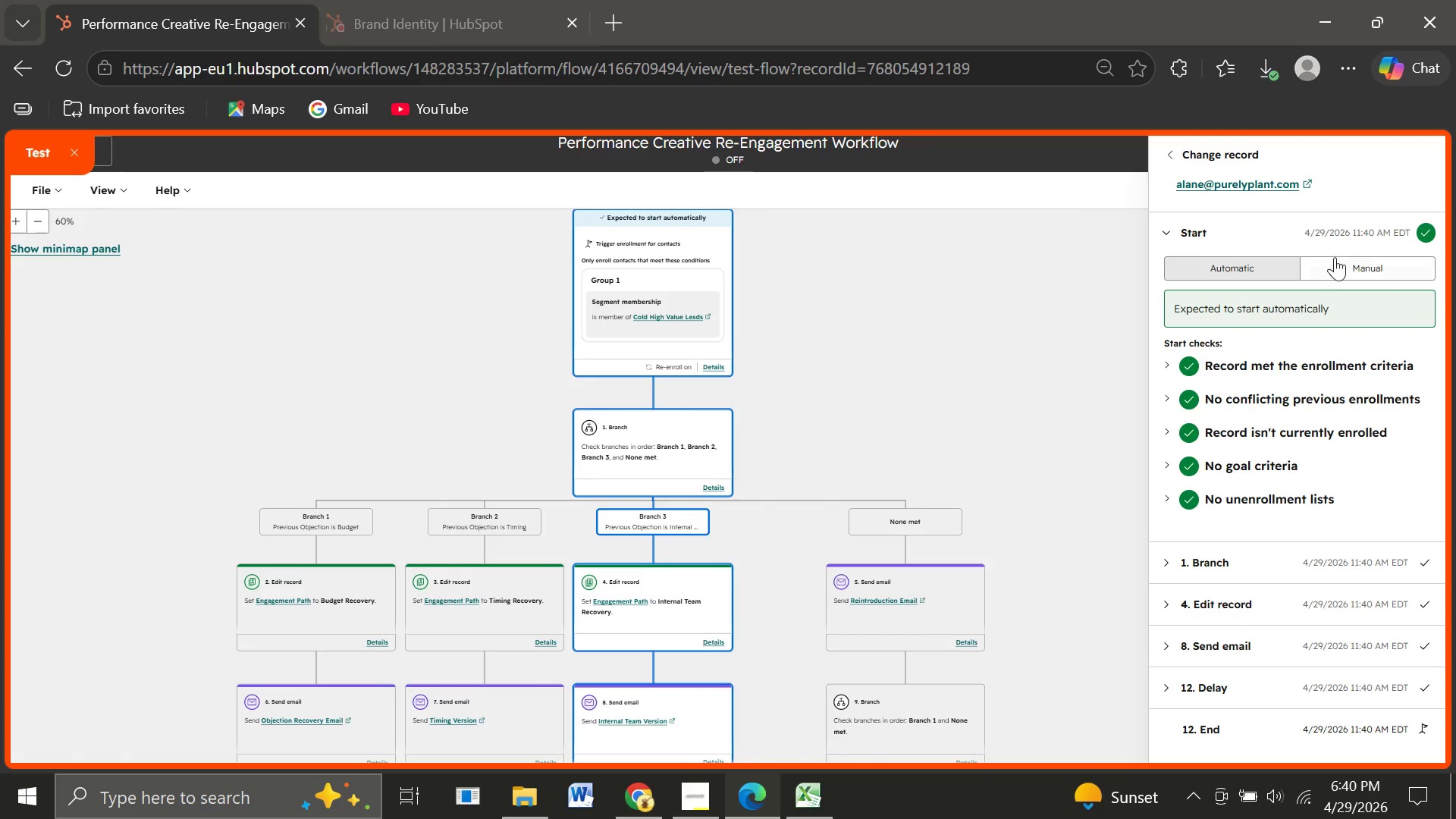 
left_click([1187, 154])
 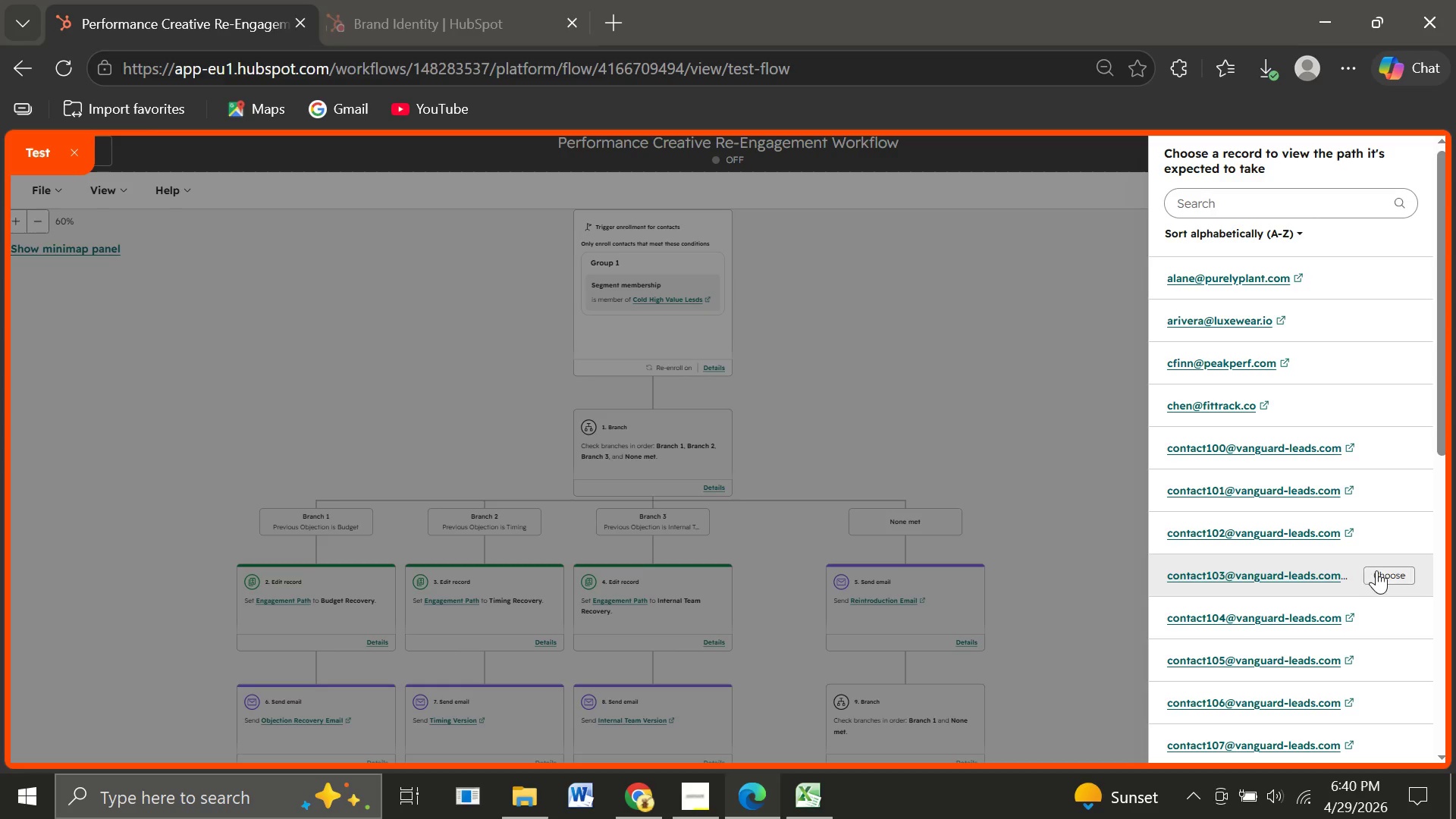 
left_click([1391, 570])
 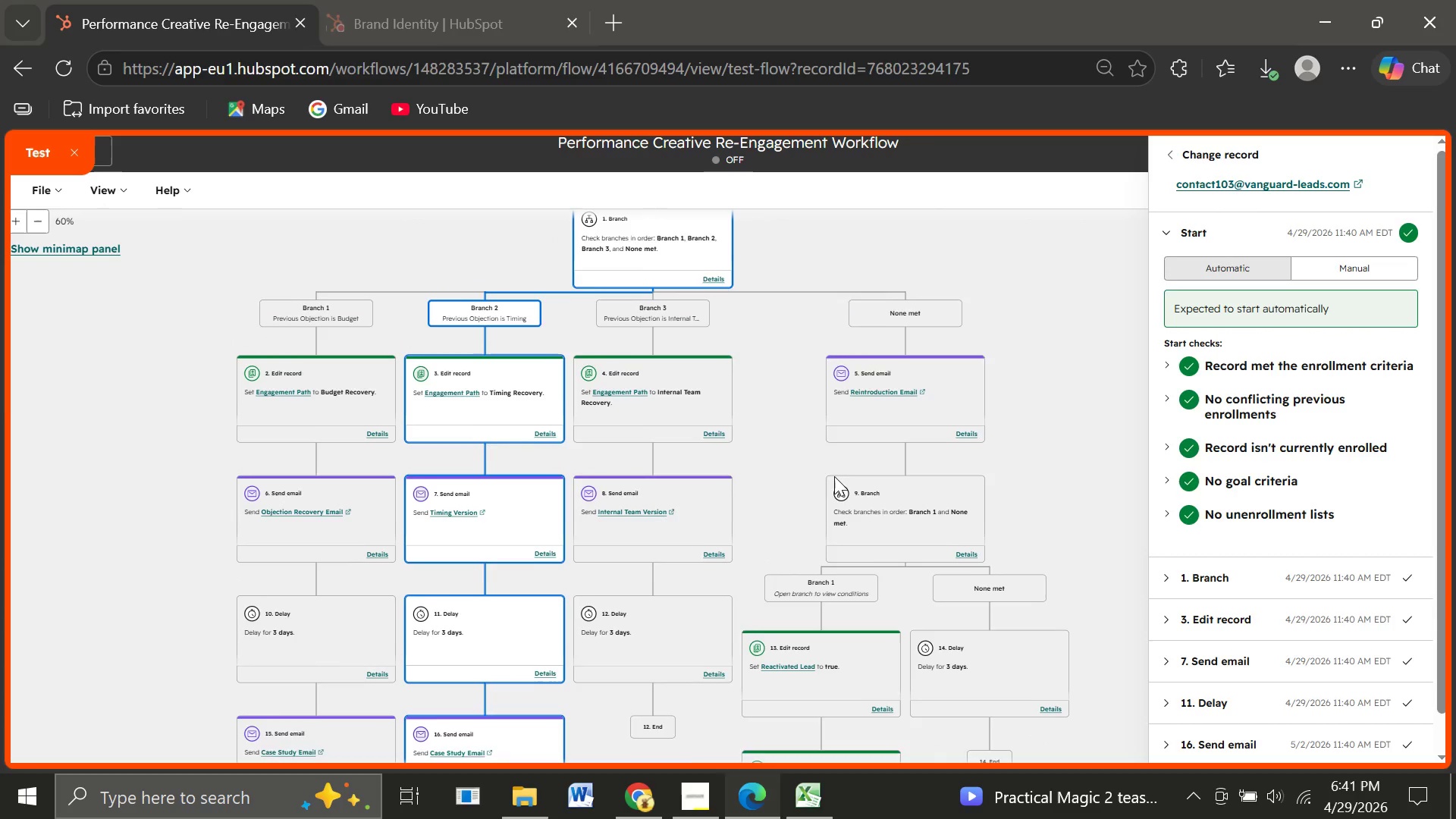 
wait(15.33)
 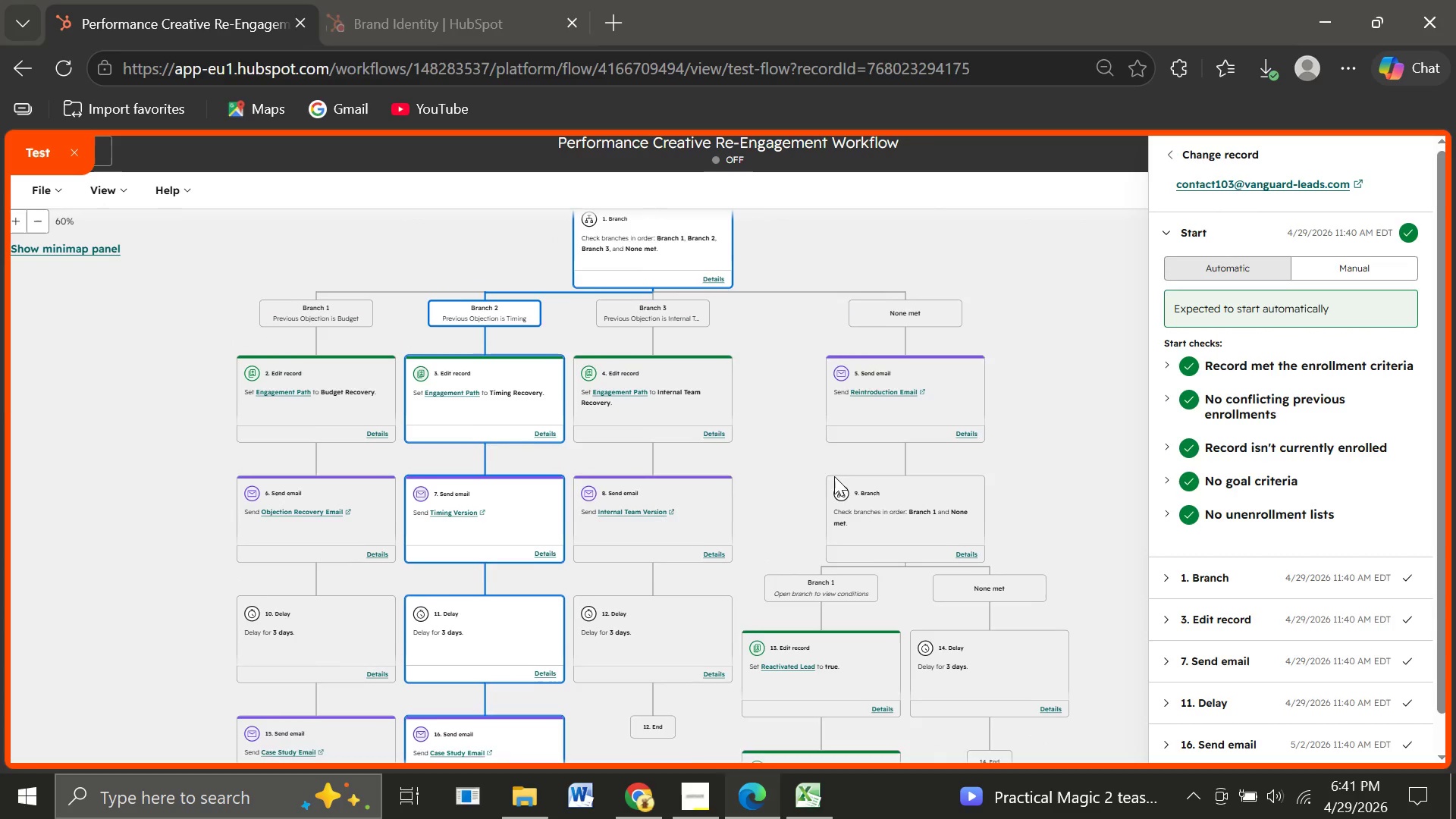 
left_click([1182, 152])
 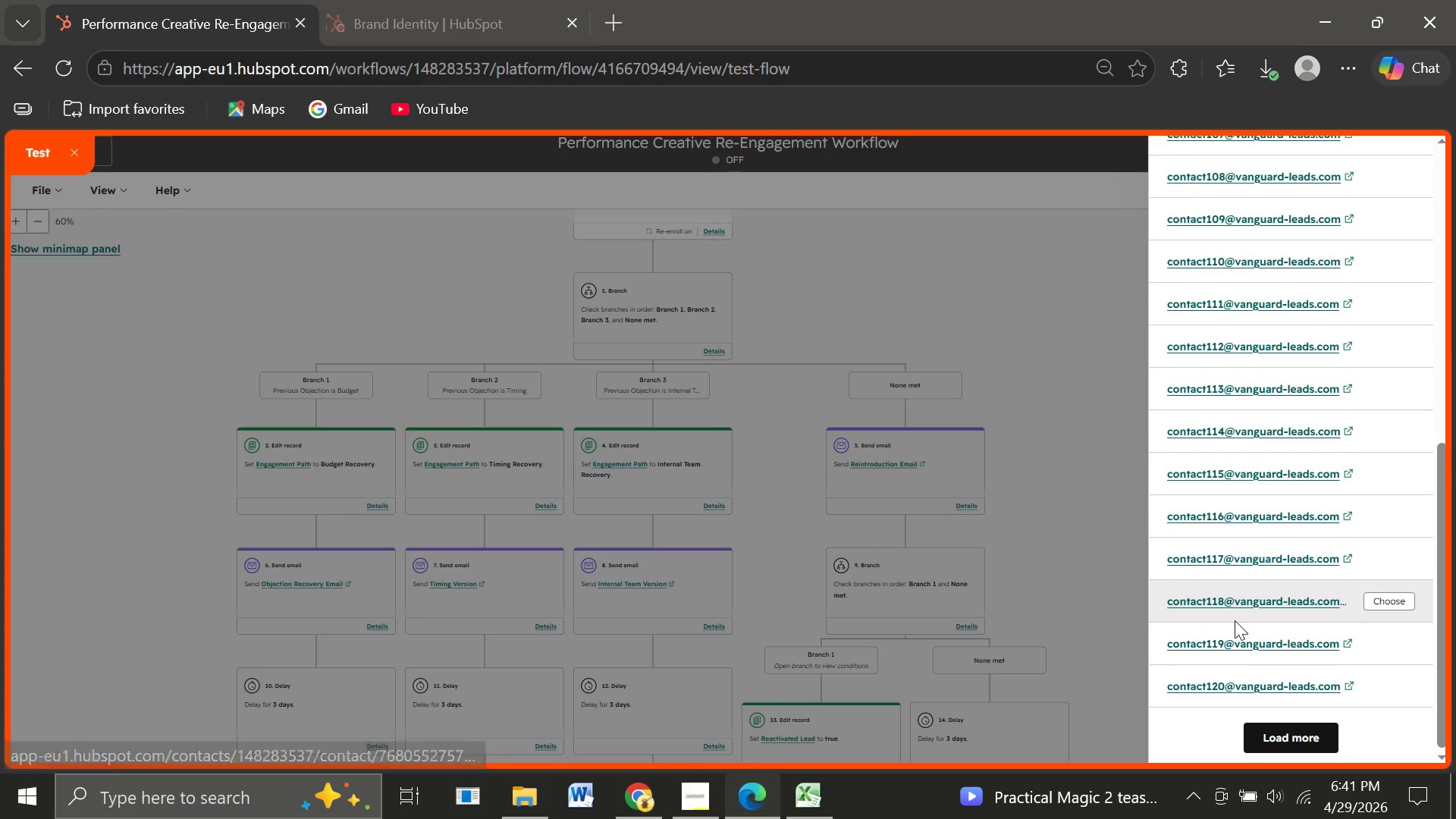 
wait(5.12)
 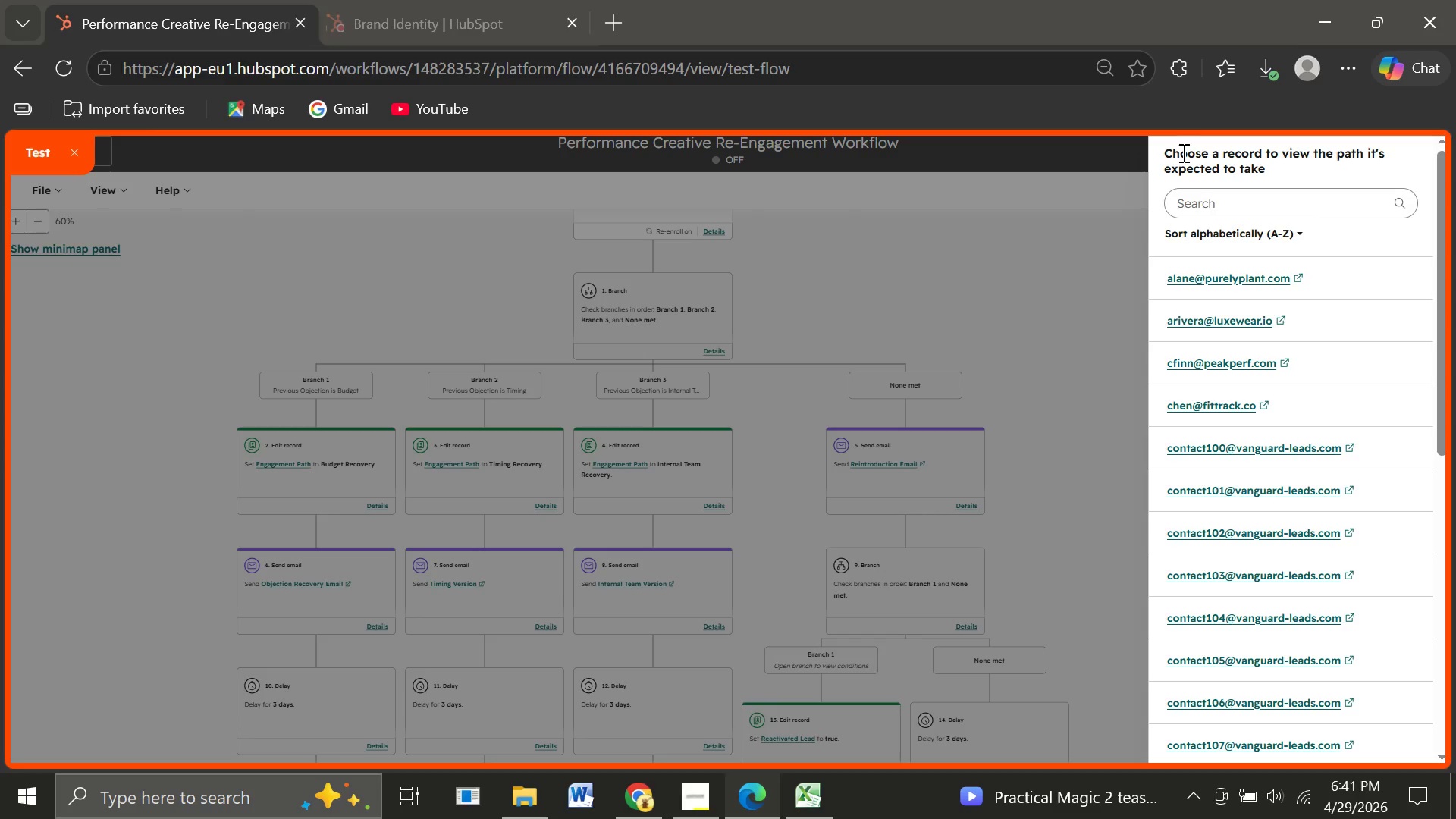 
left_click([1241, 678])
 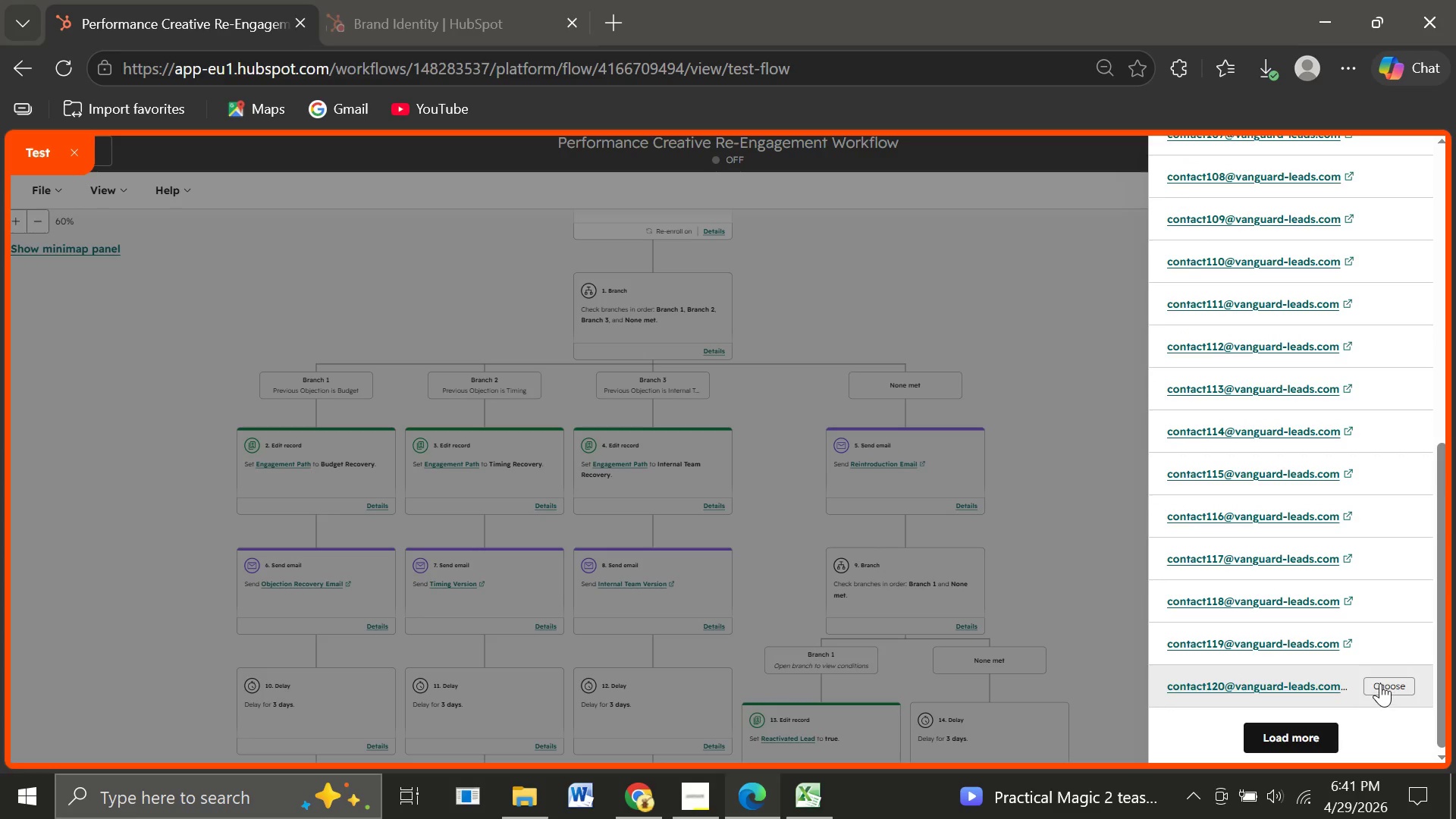 
left_click([1380, 683])
 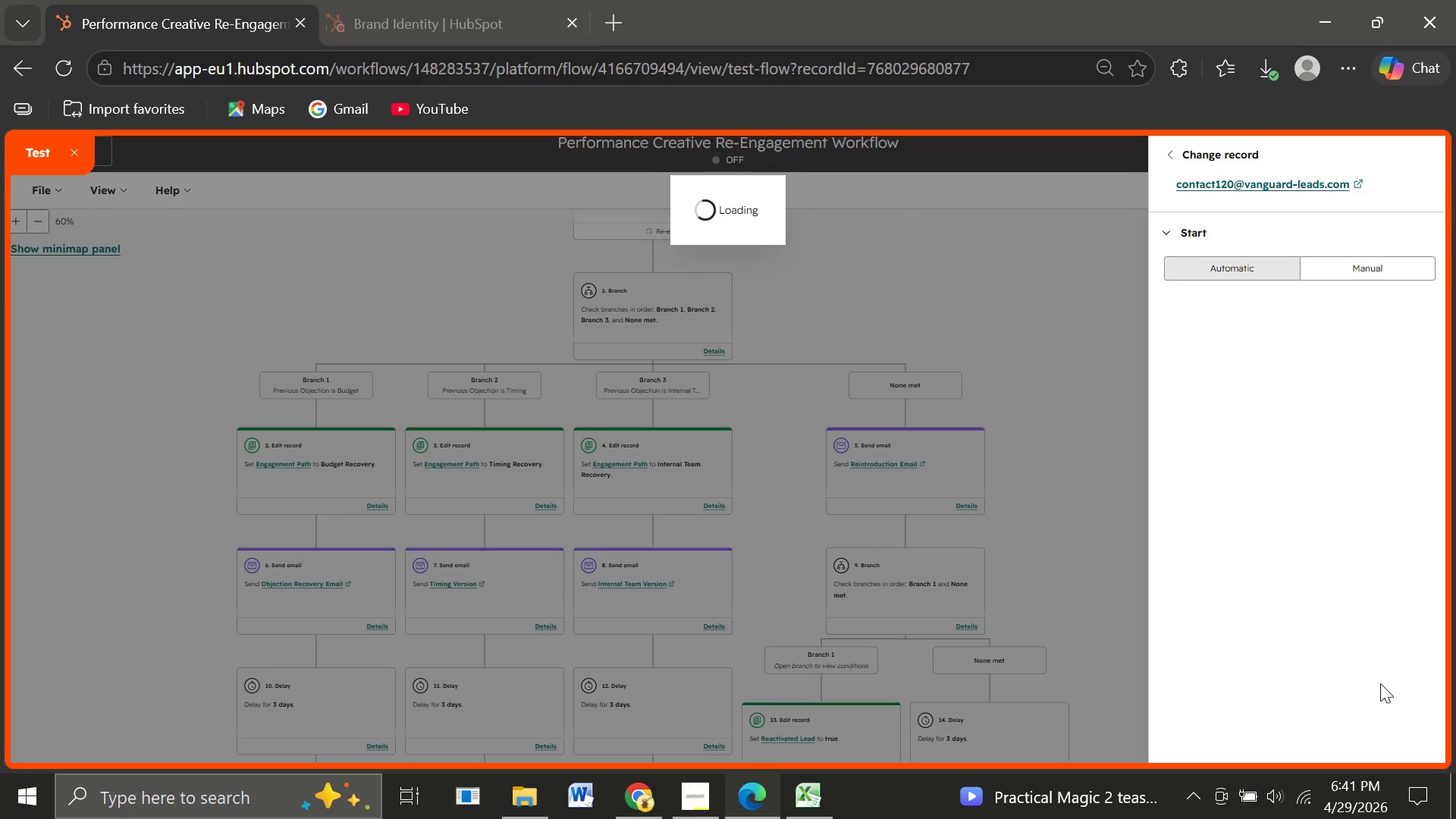 
mouse_move([1232, 516])
 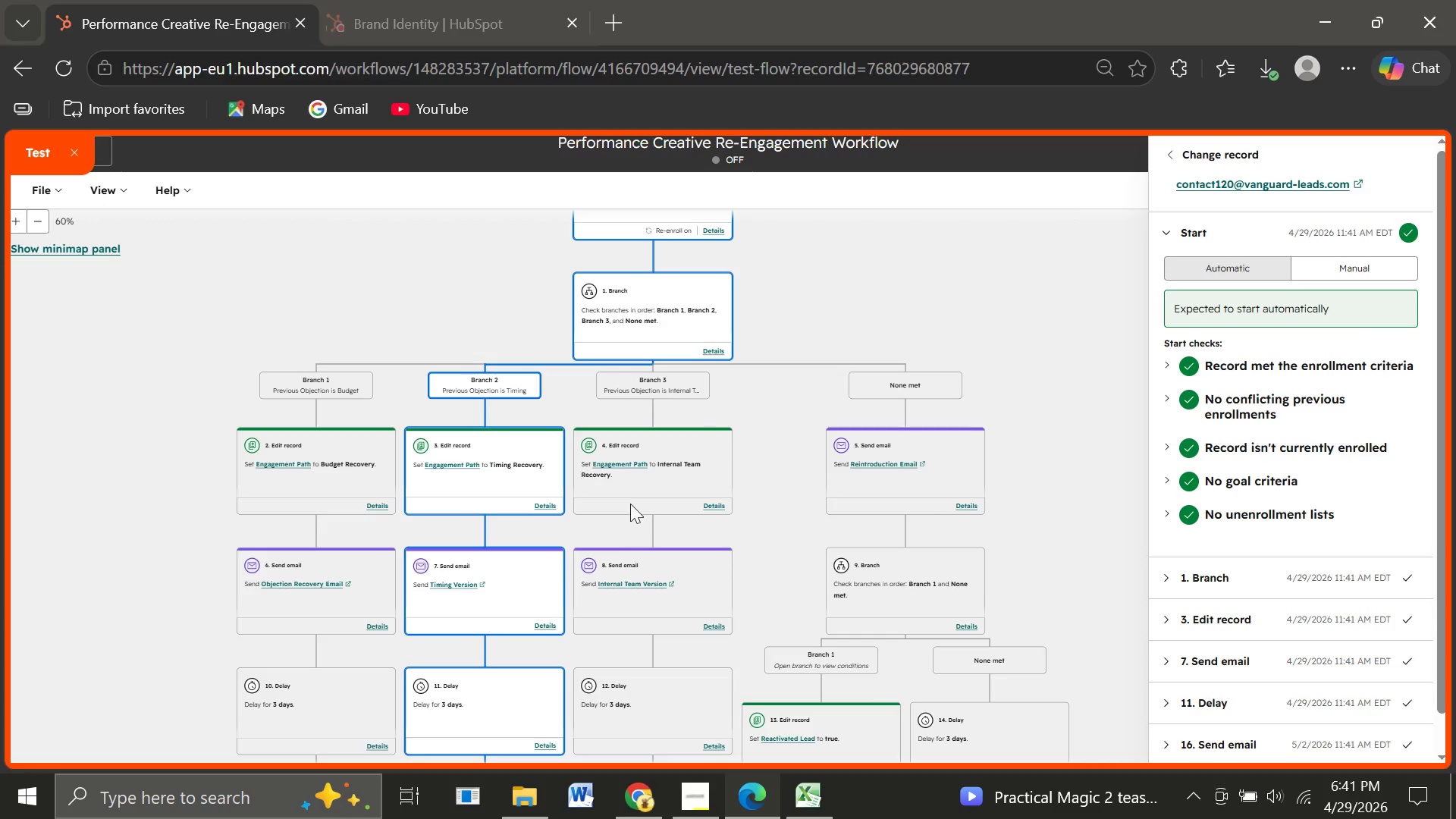 
mouse_move([642, 535])
 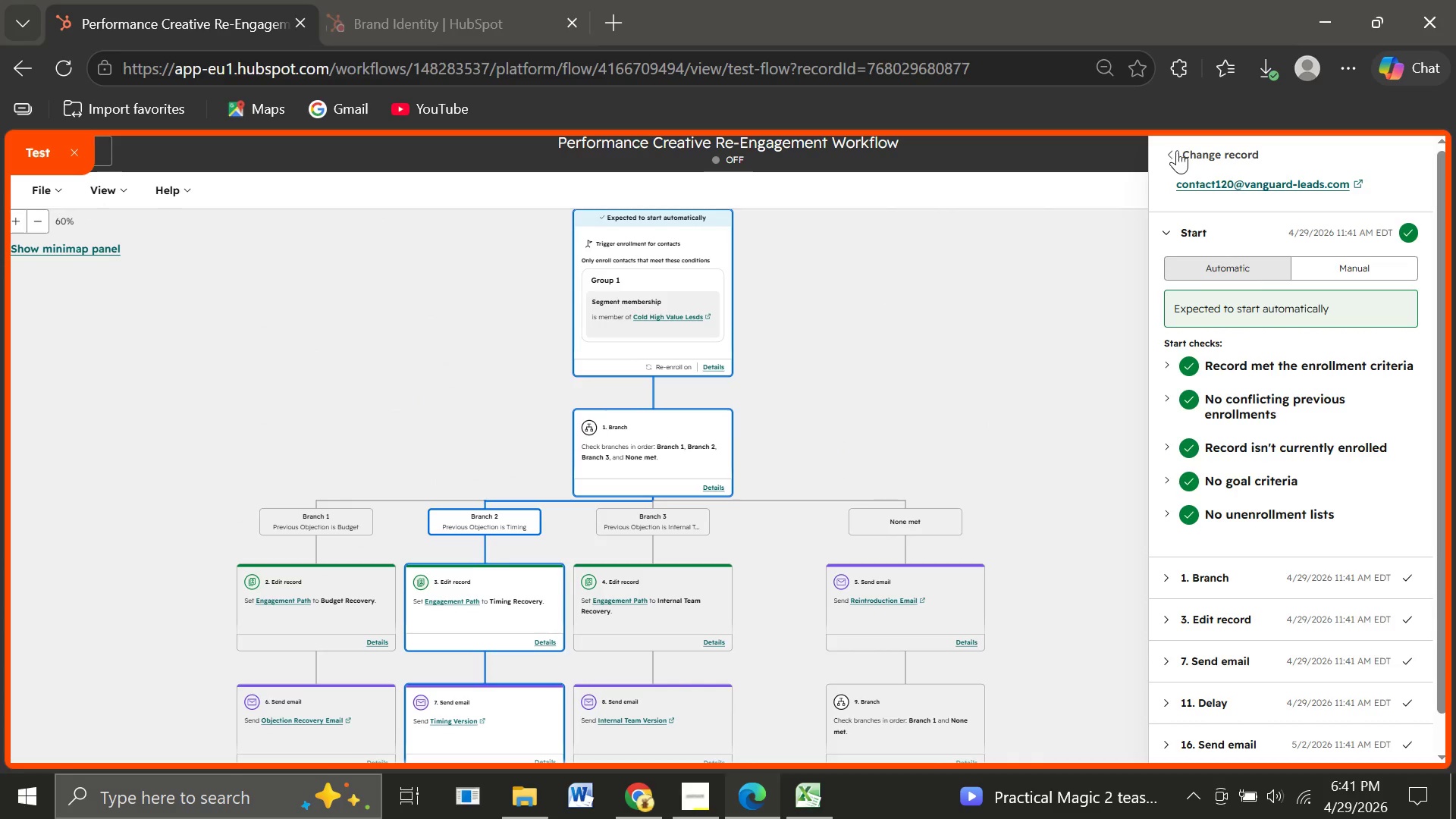 
left_click([1177, 146])
 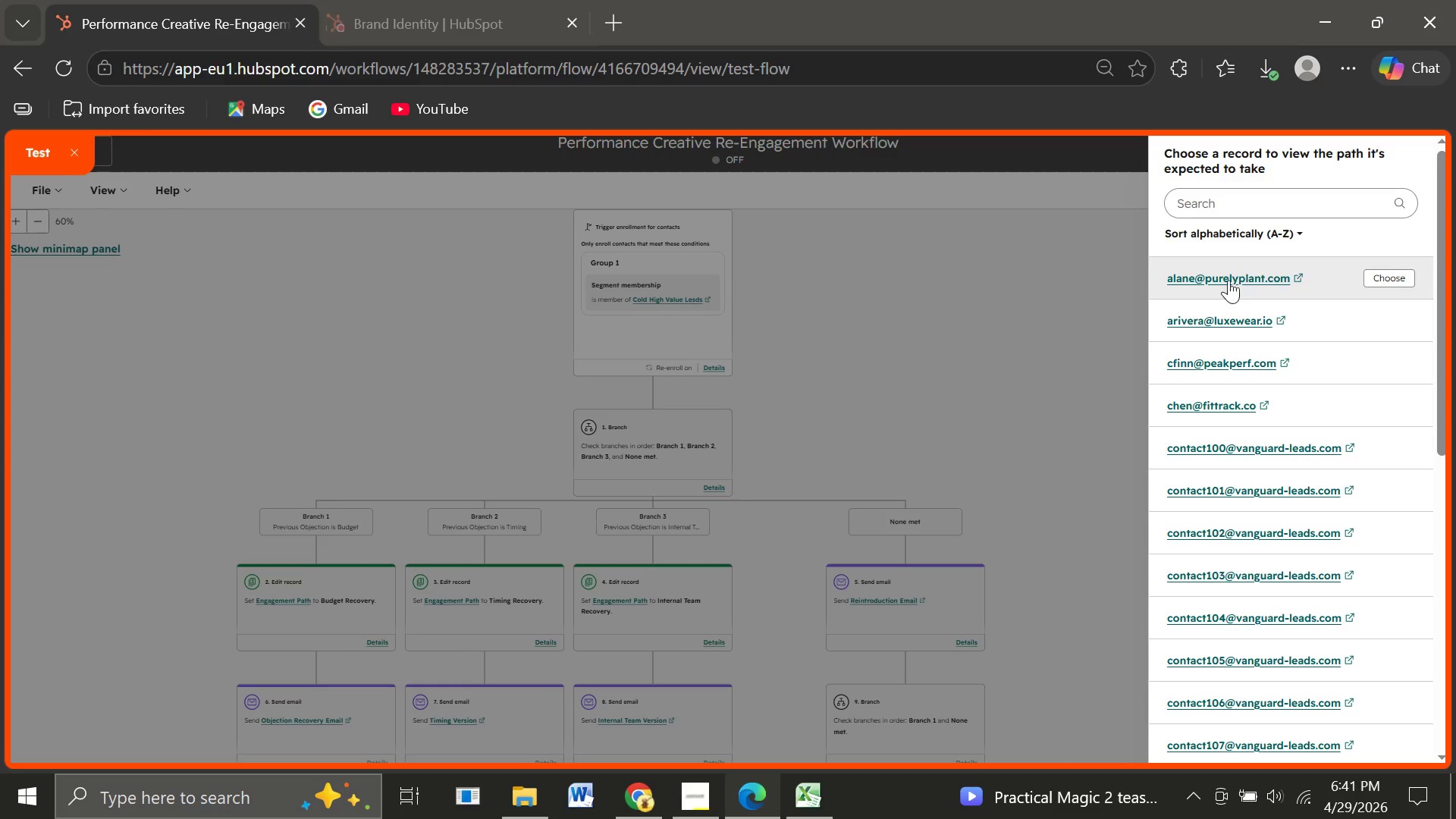 
left_click([1228, 274])
 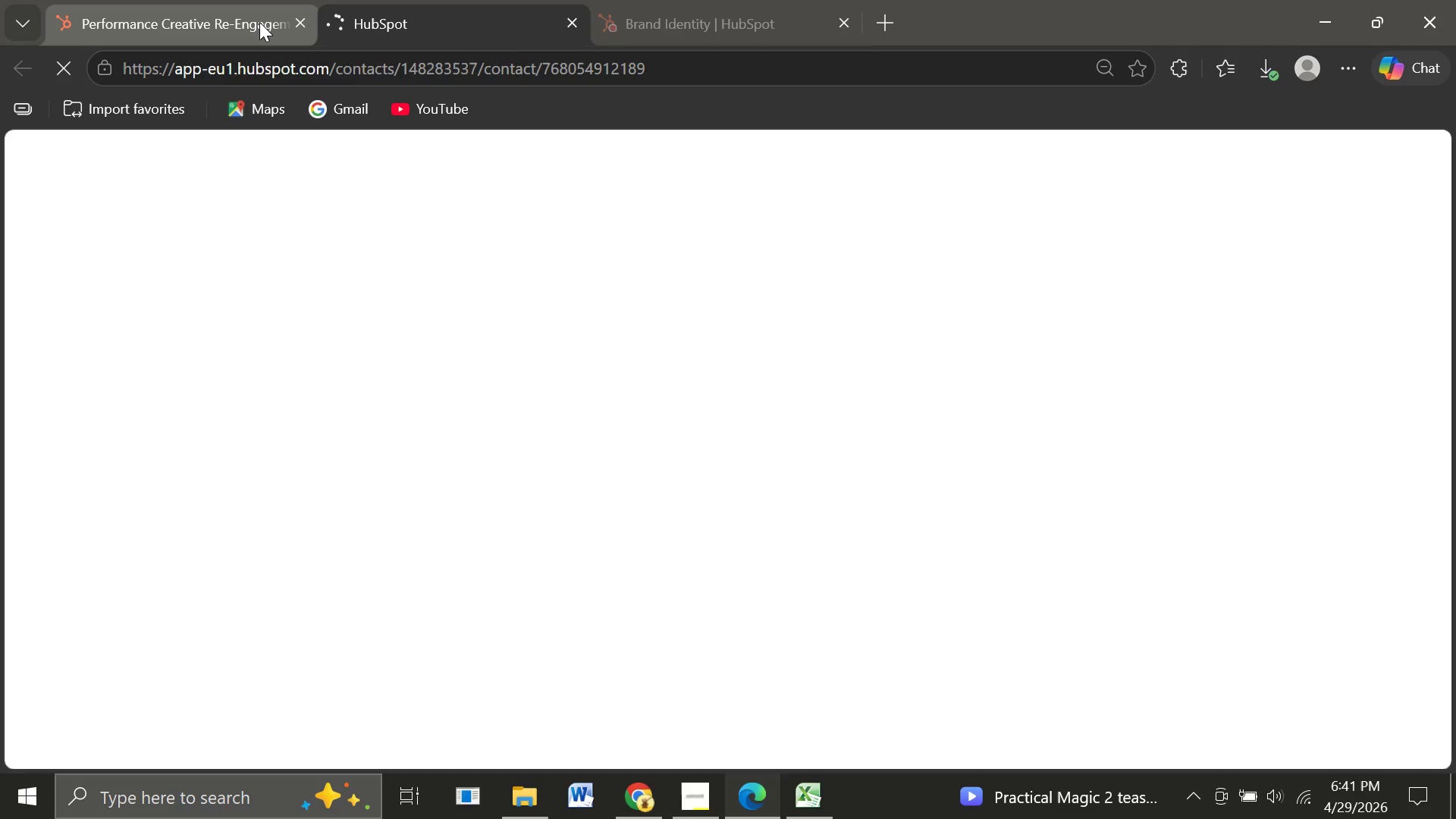 
left_click([259, 22])
 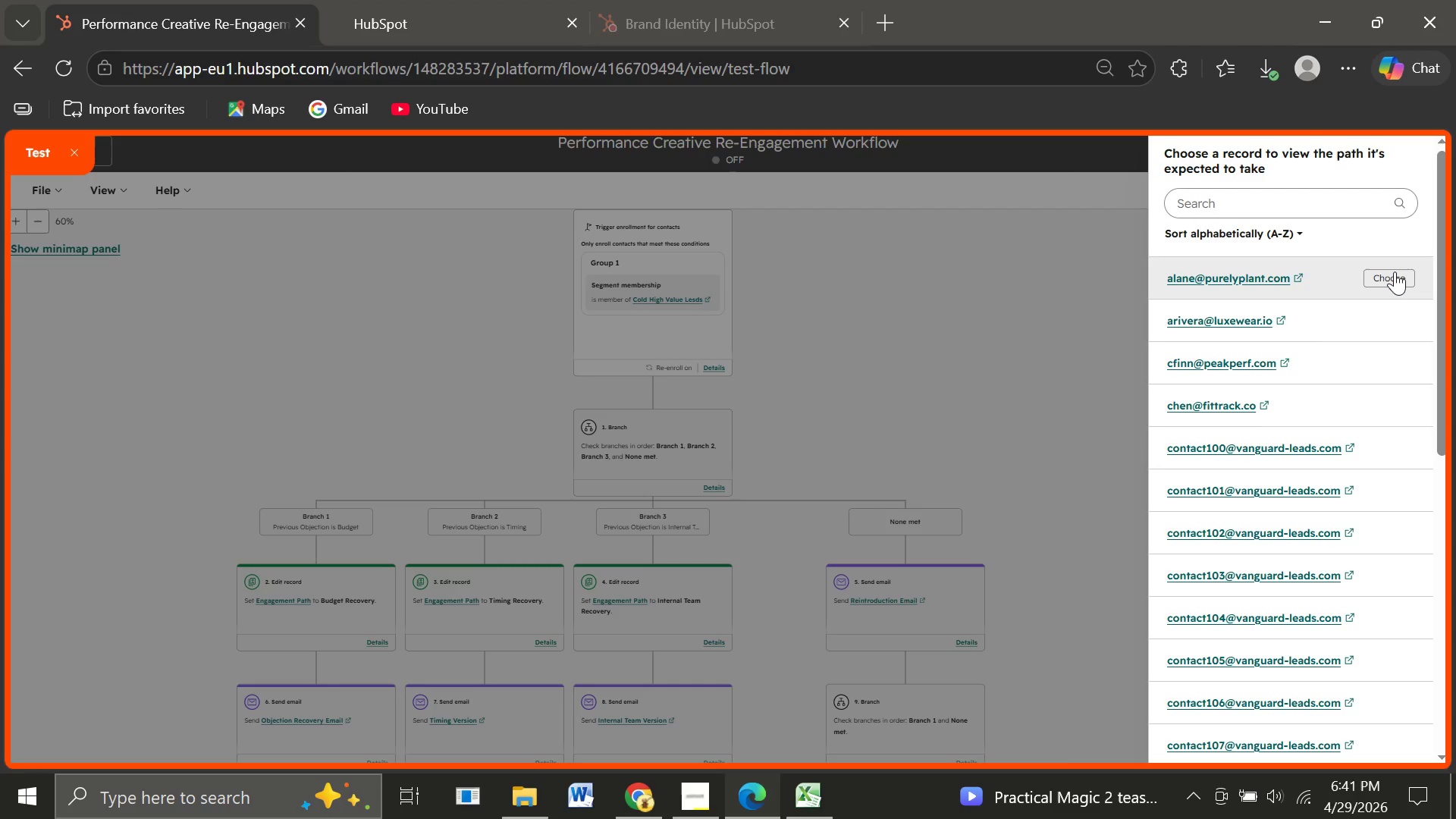 
left_click([1395, 271])
 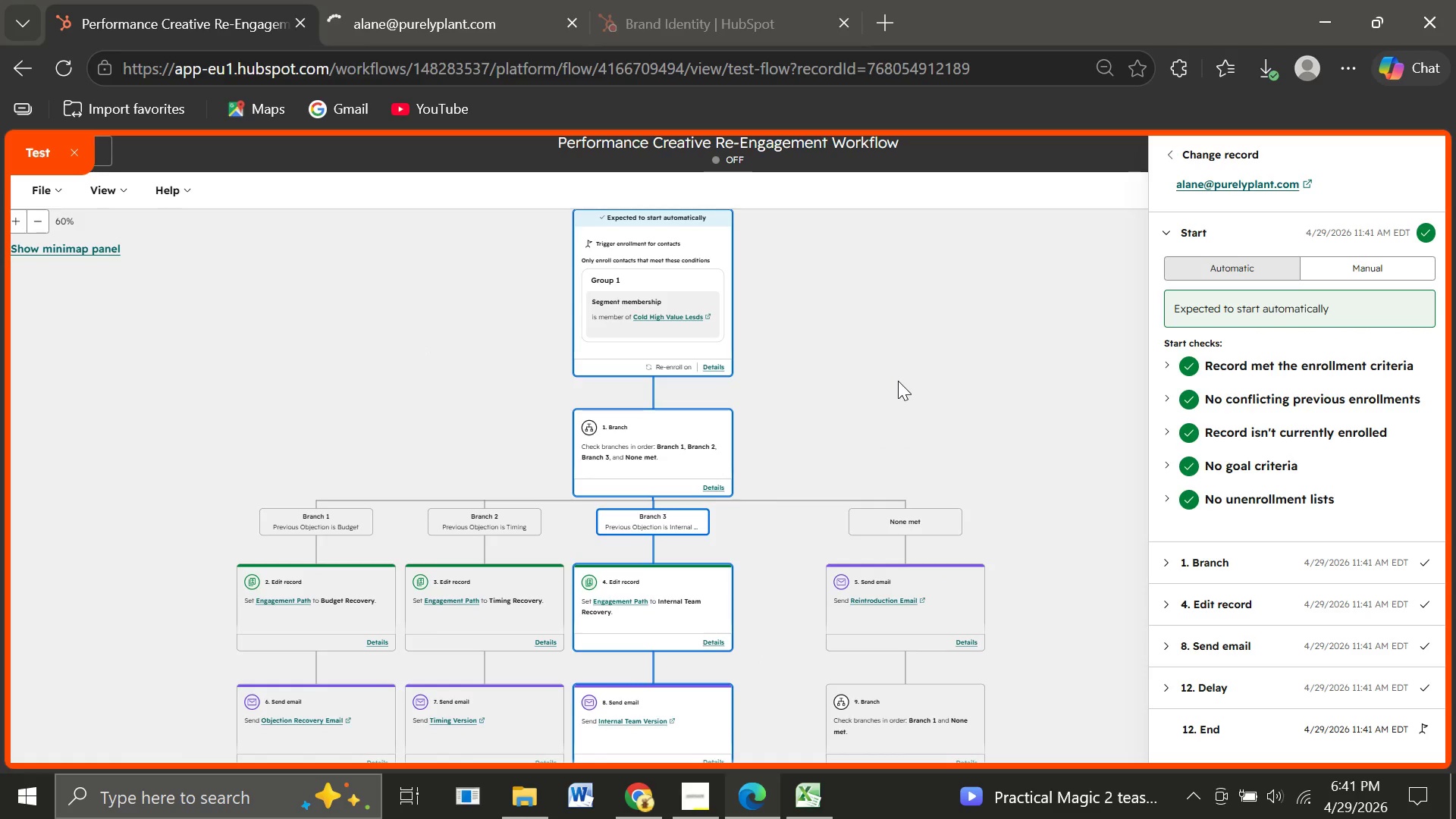 
wait(14.44)
 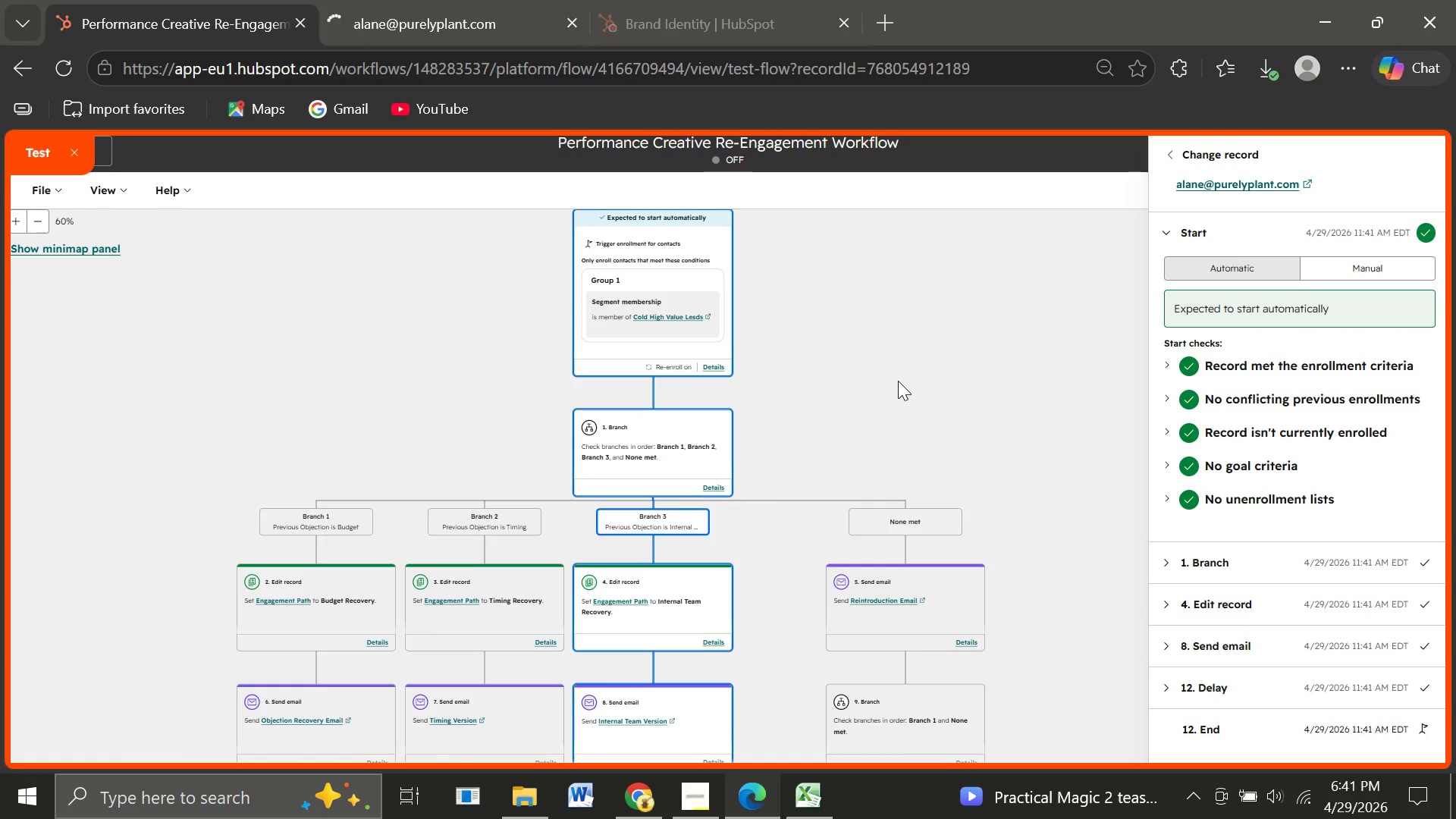 
left_click([65, 146])
 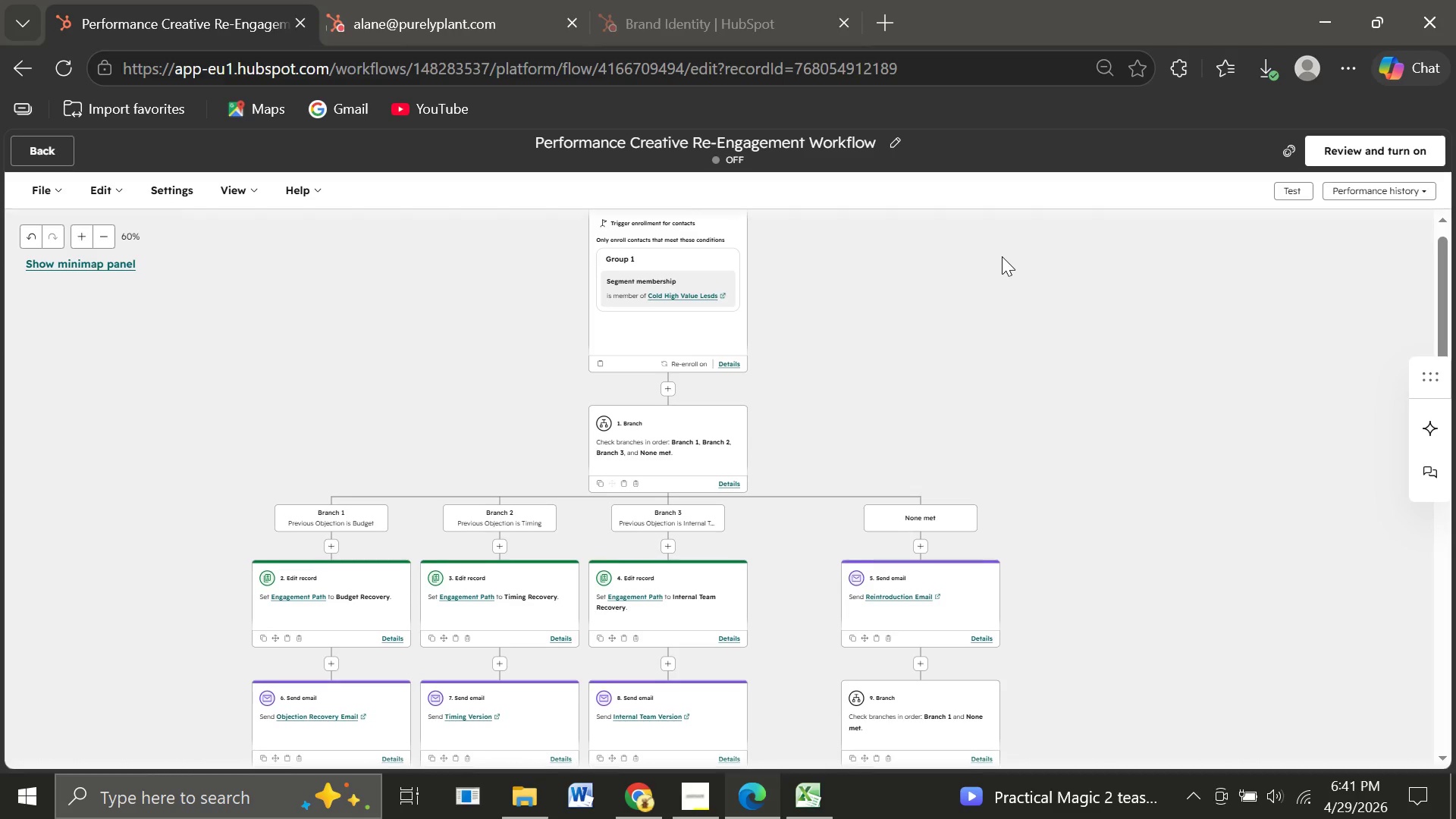 
wait(16.44)
 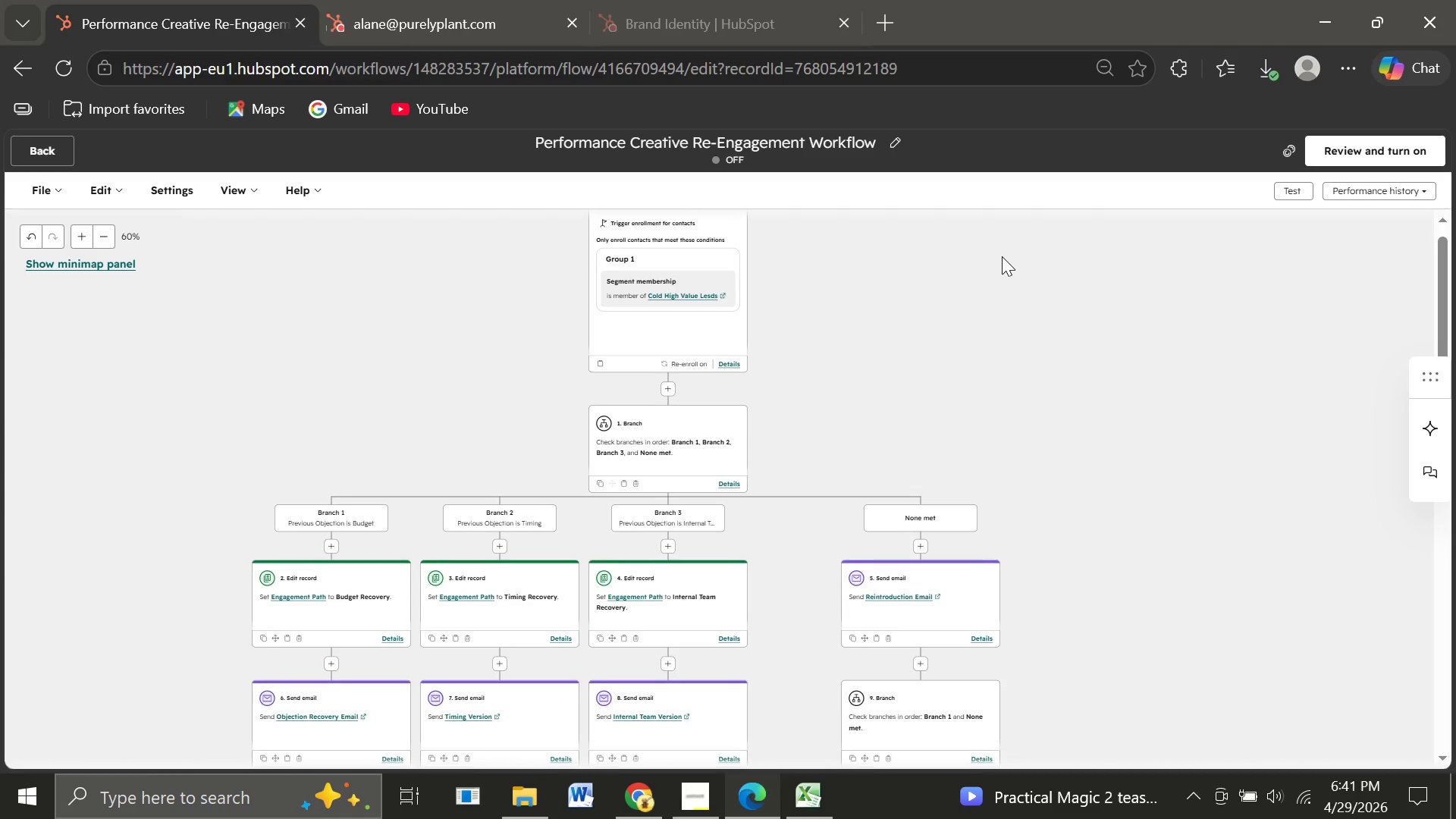 
left_click([1374, 144])
 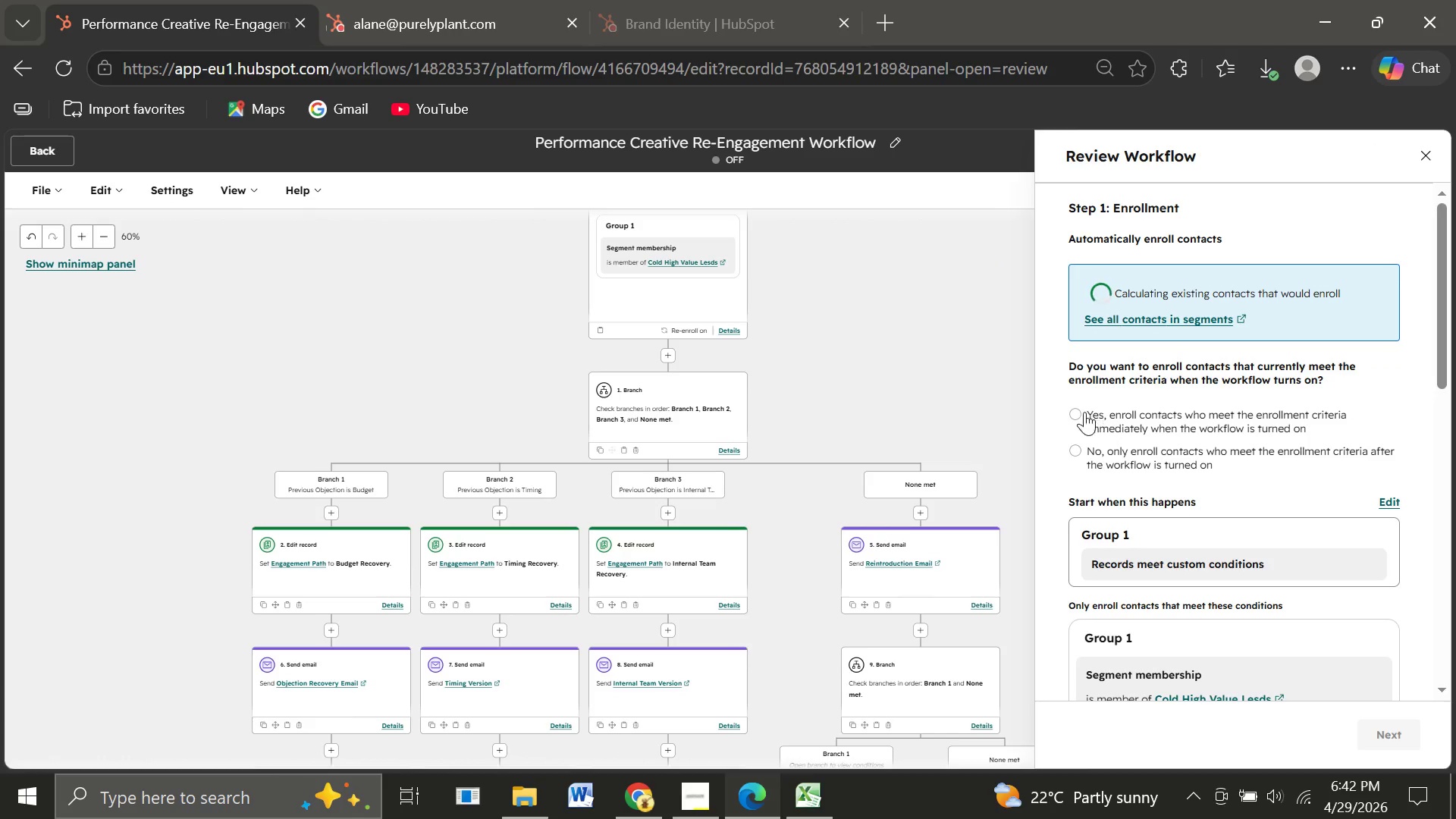 
left_click([1079, 415])
 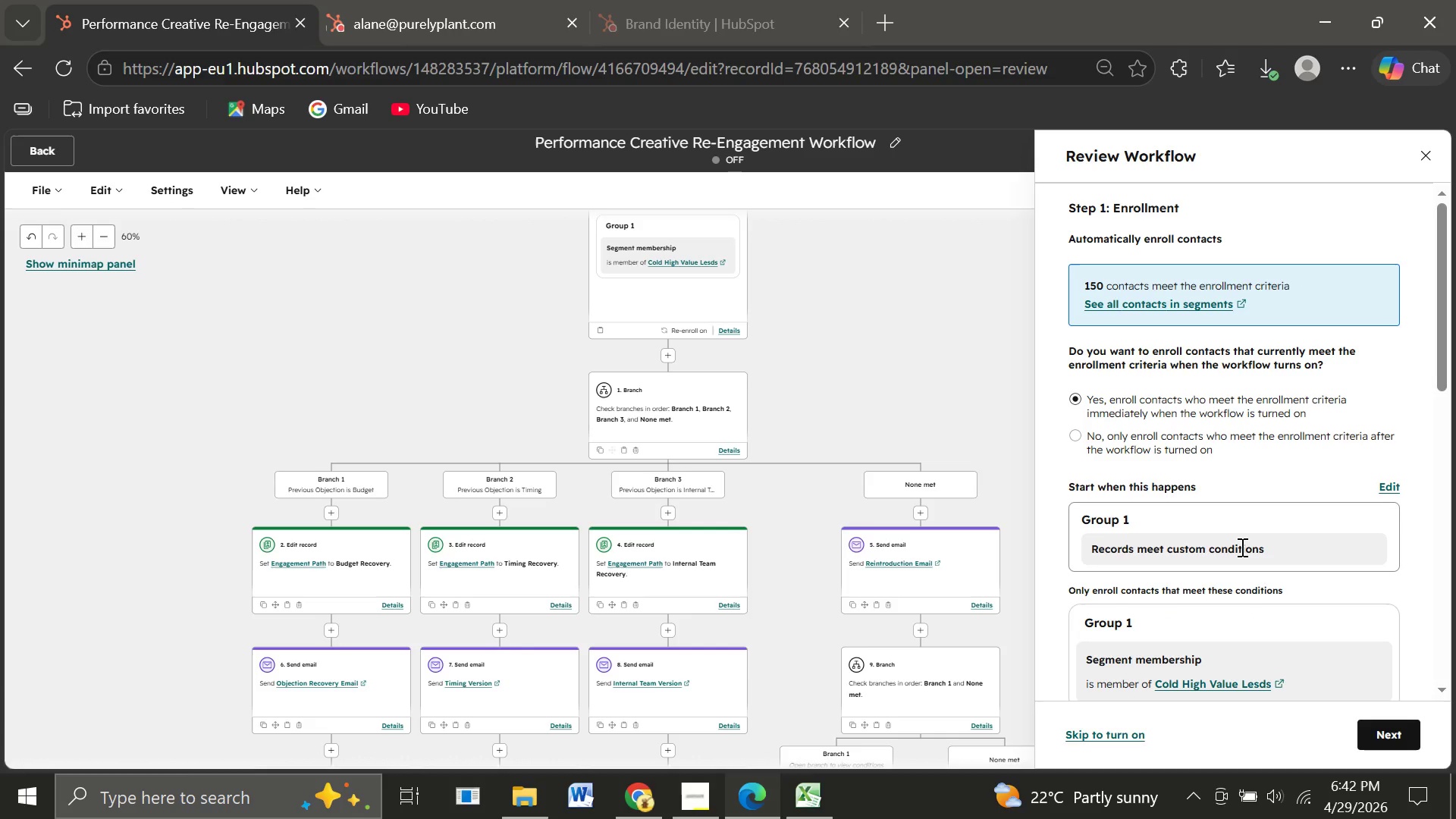 
wait(12.8)
 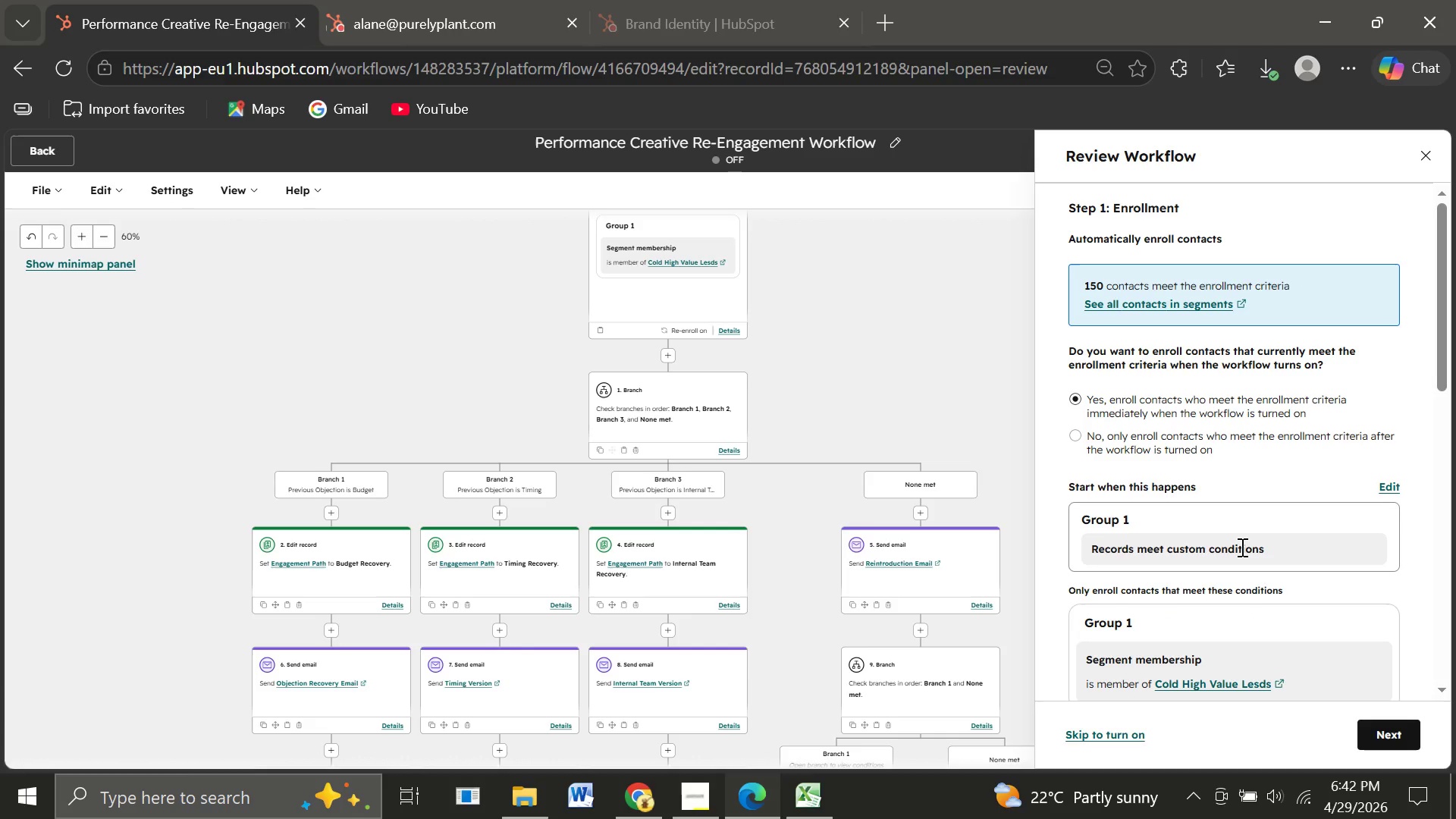 
left_click([1398, 735])
 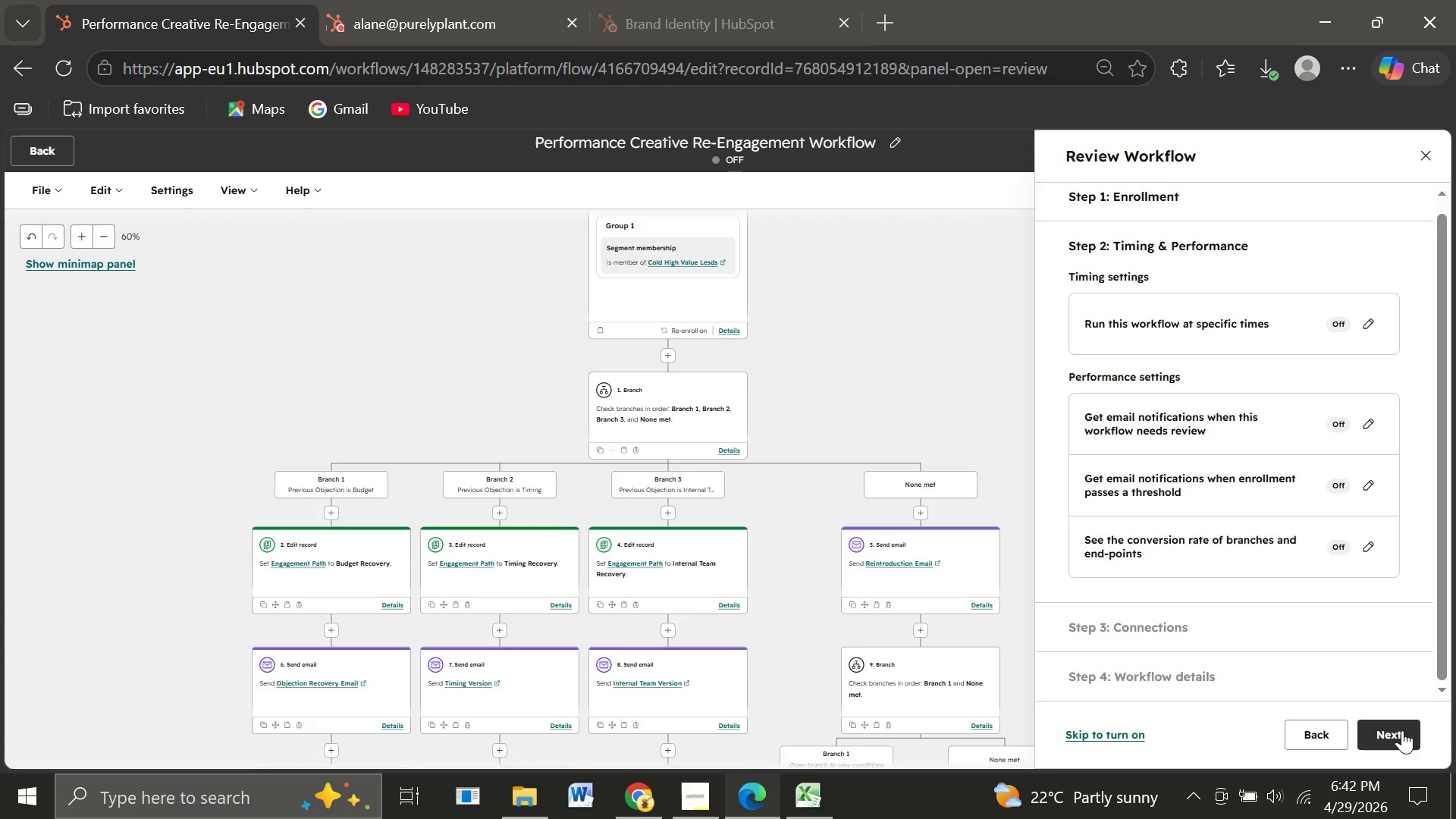 
left_click([1402, 730])
 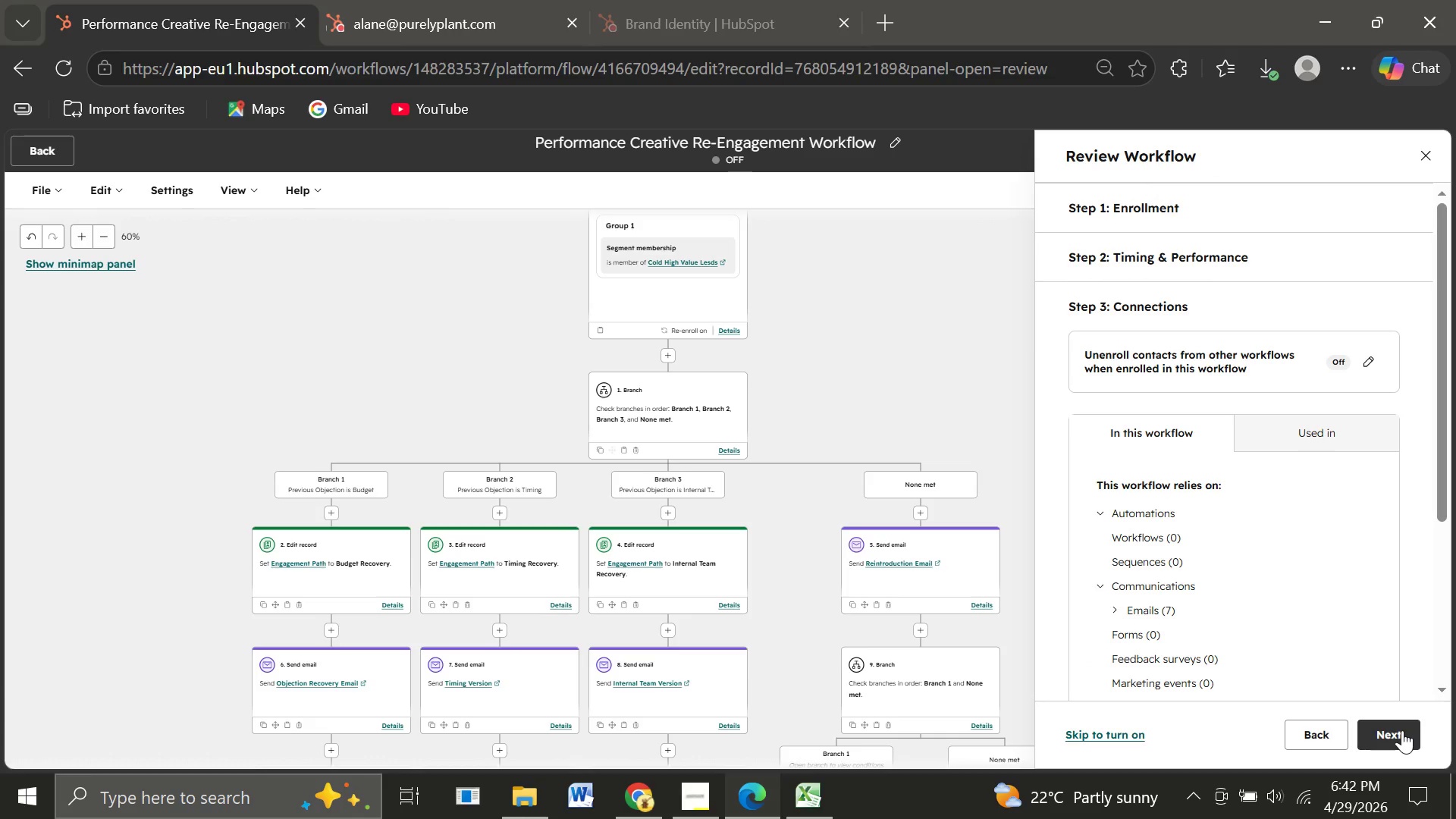 
left_click([1402, 730])
 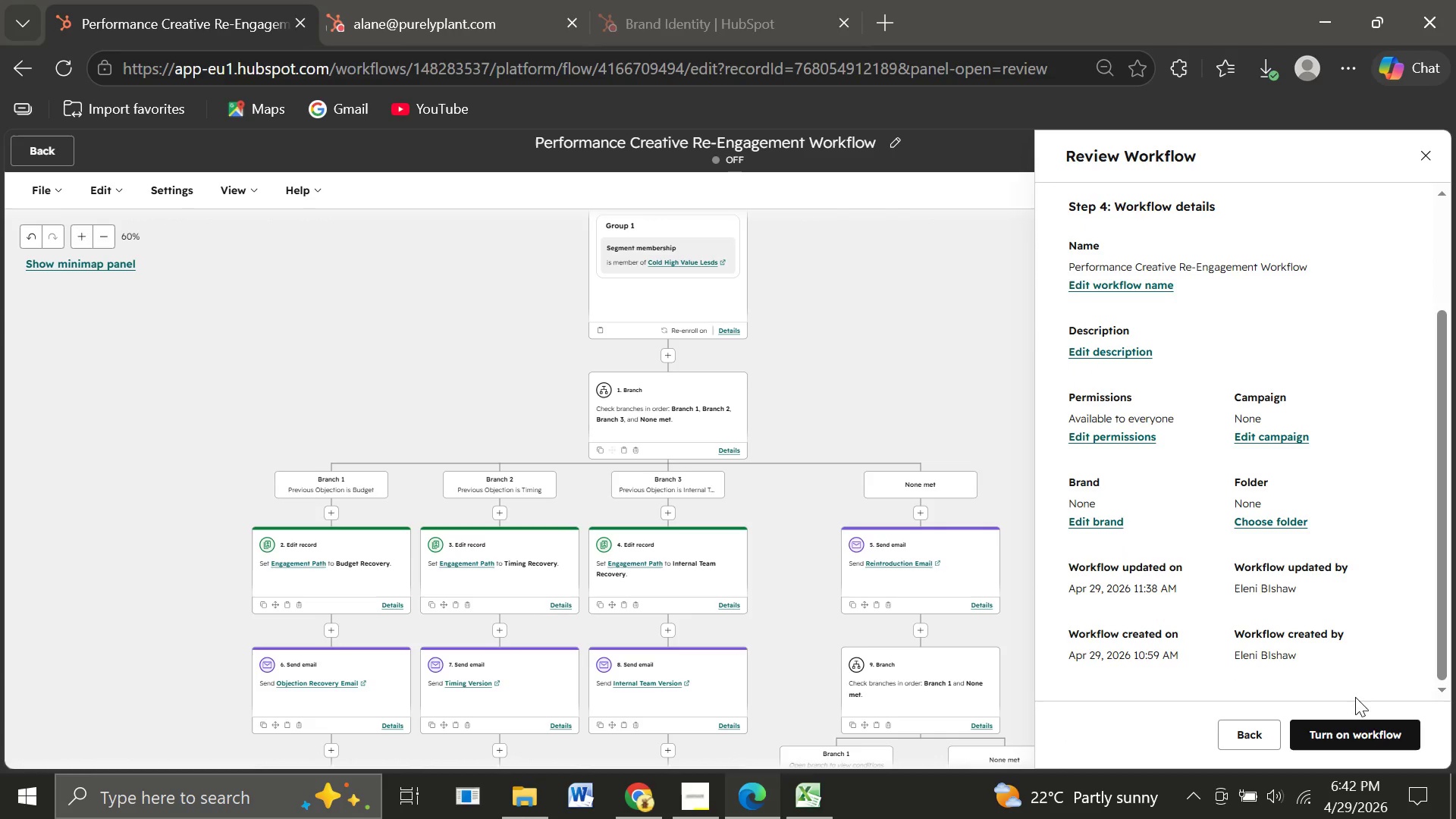 
left_click([1348, 726])
 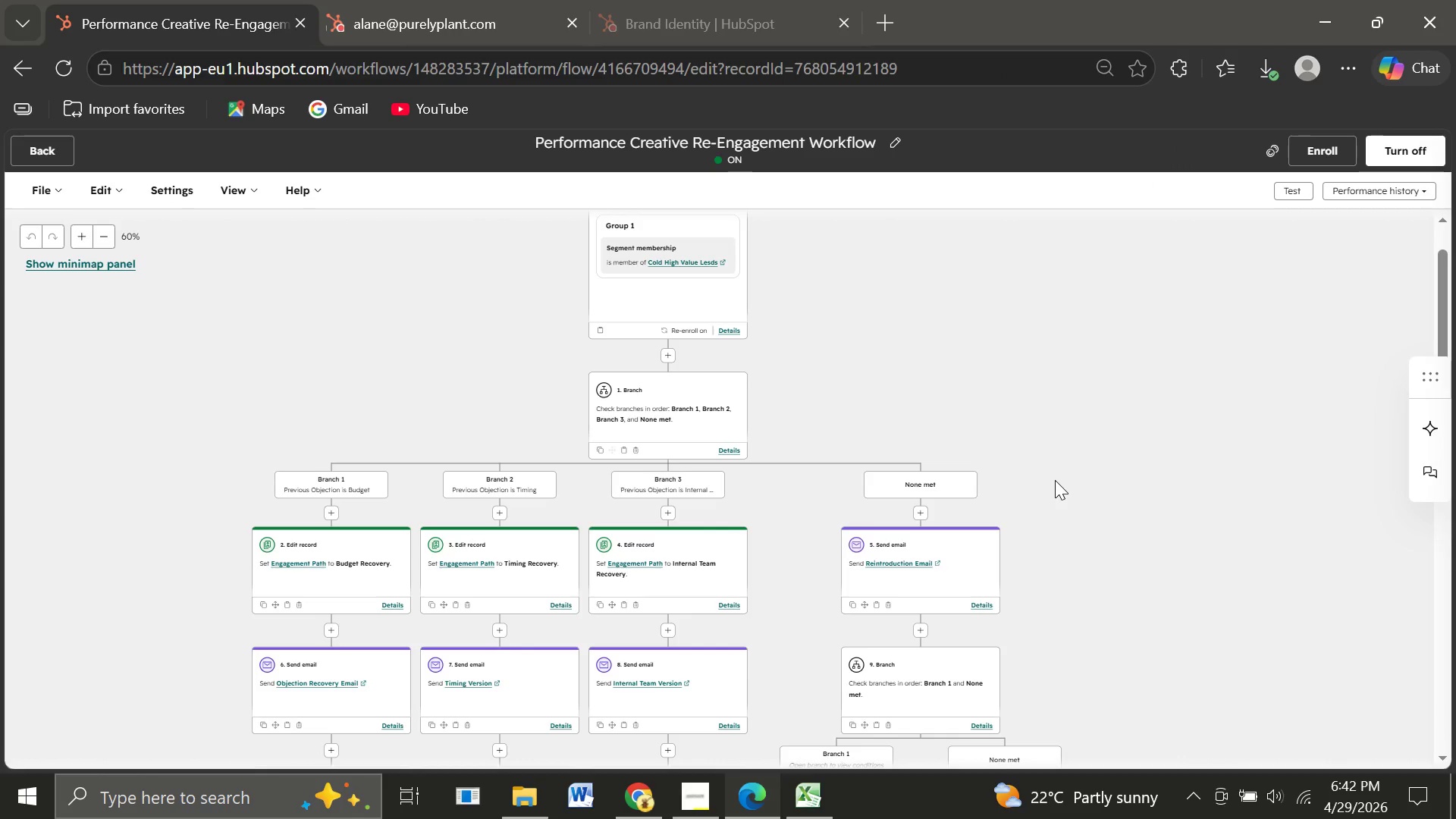 
wait(12.41)
 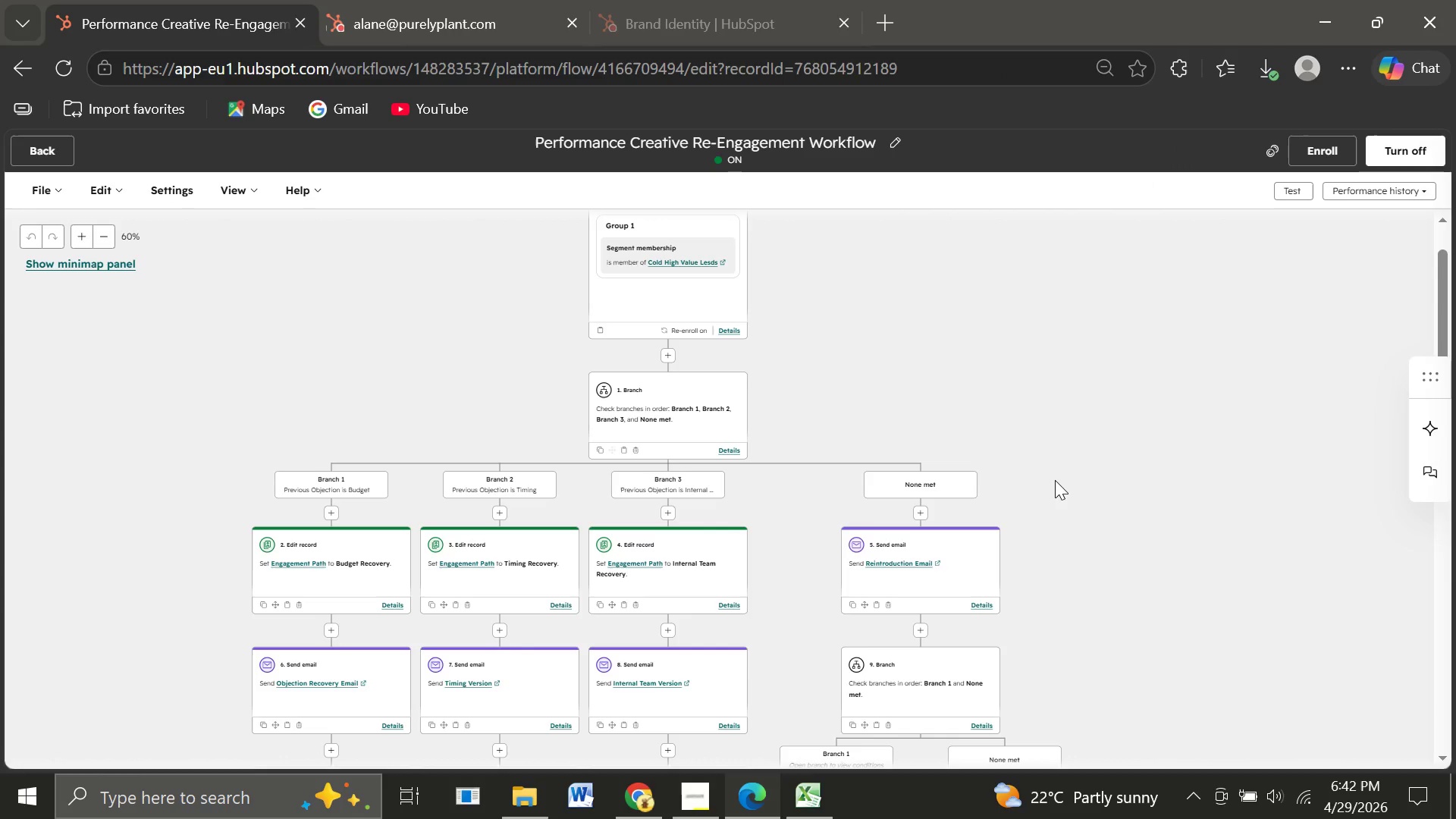 
key(Control+Equal)
 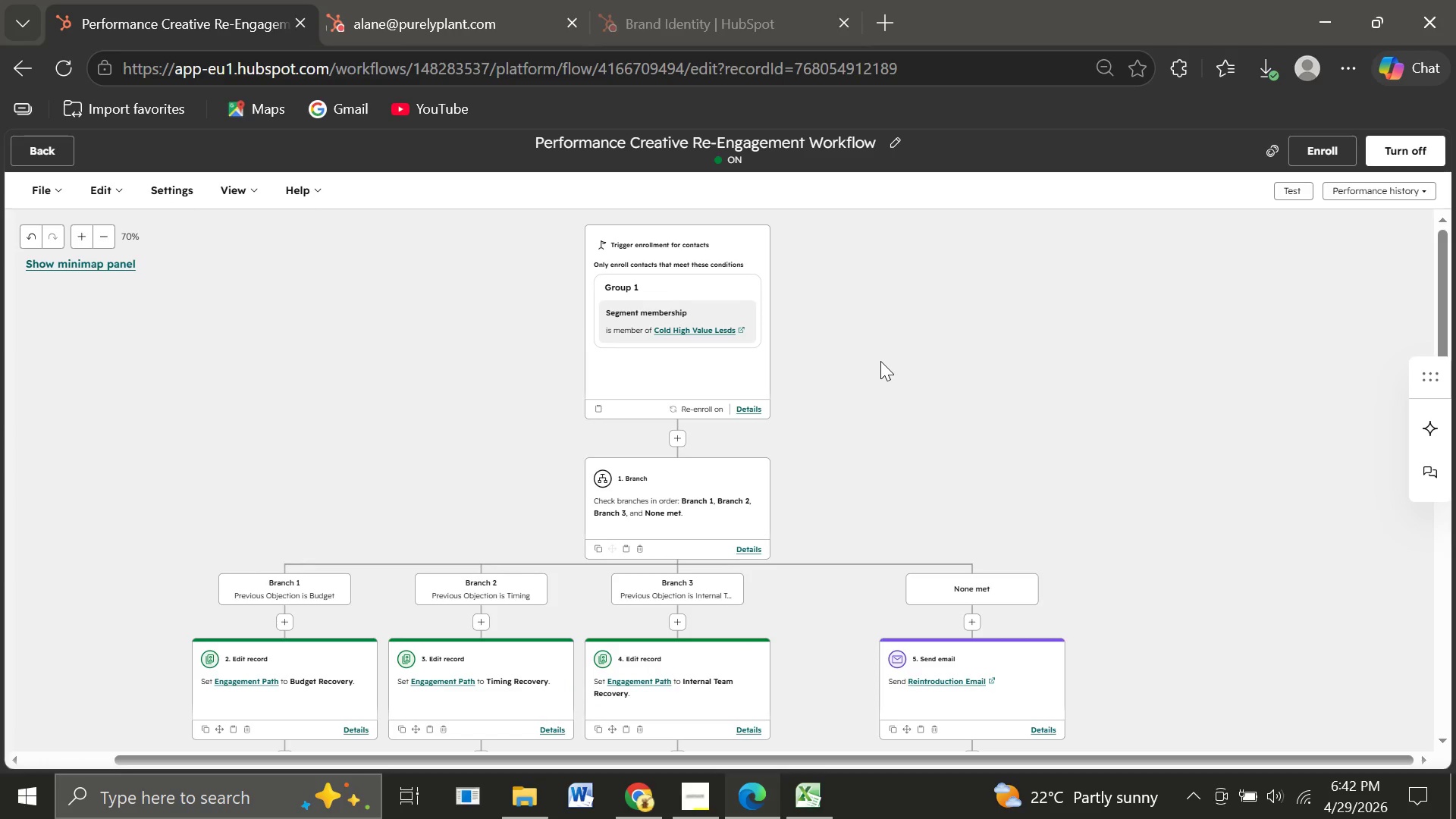 
hold_key(key=ControlRight, duration=1.12)
 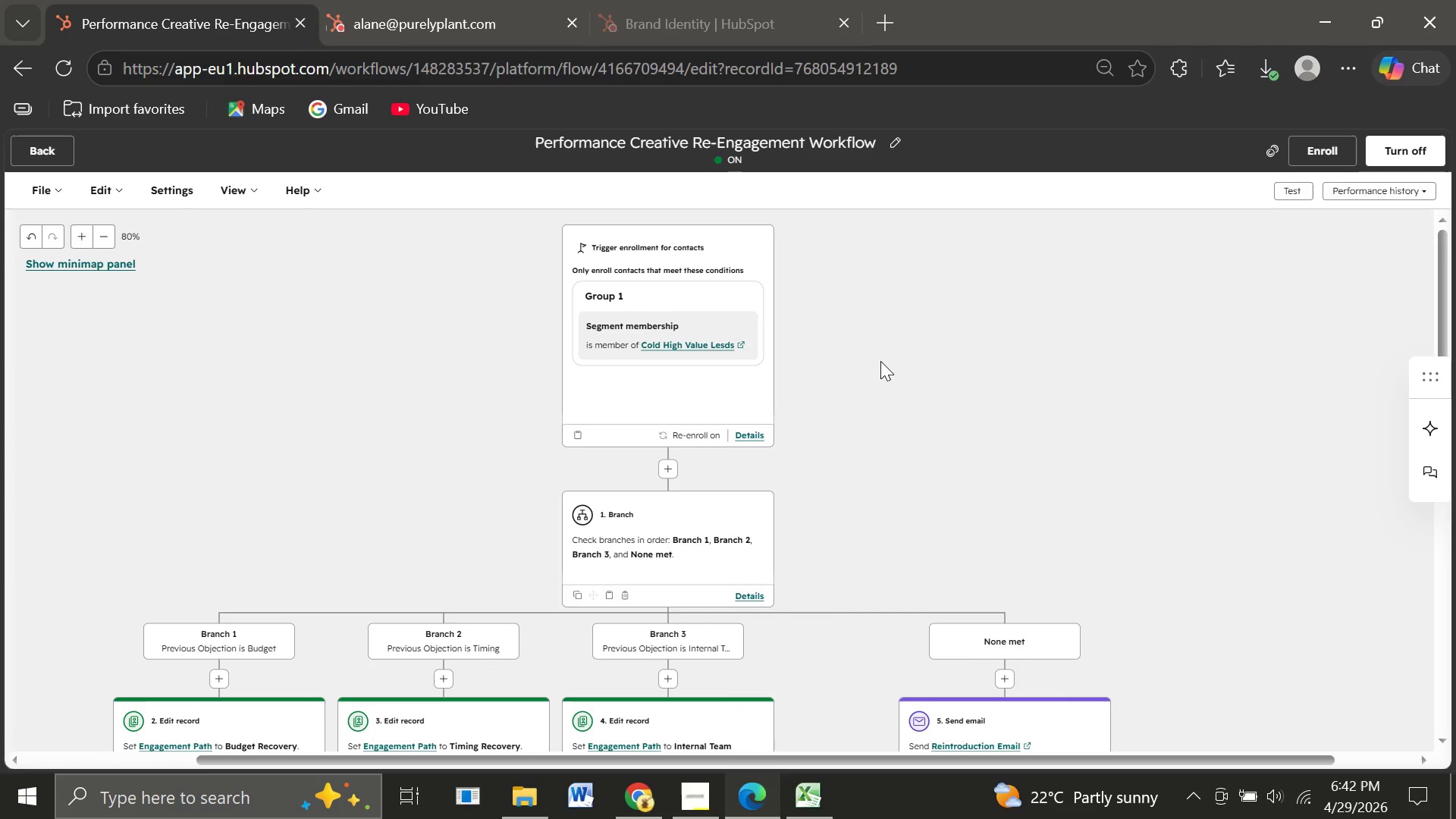 